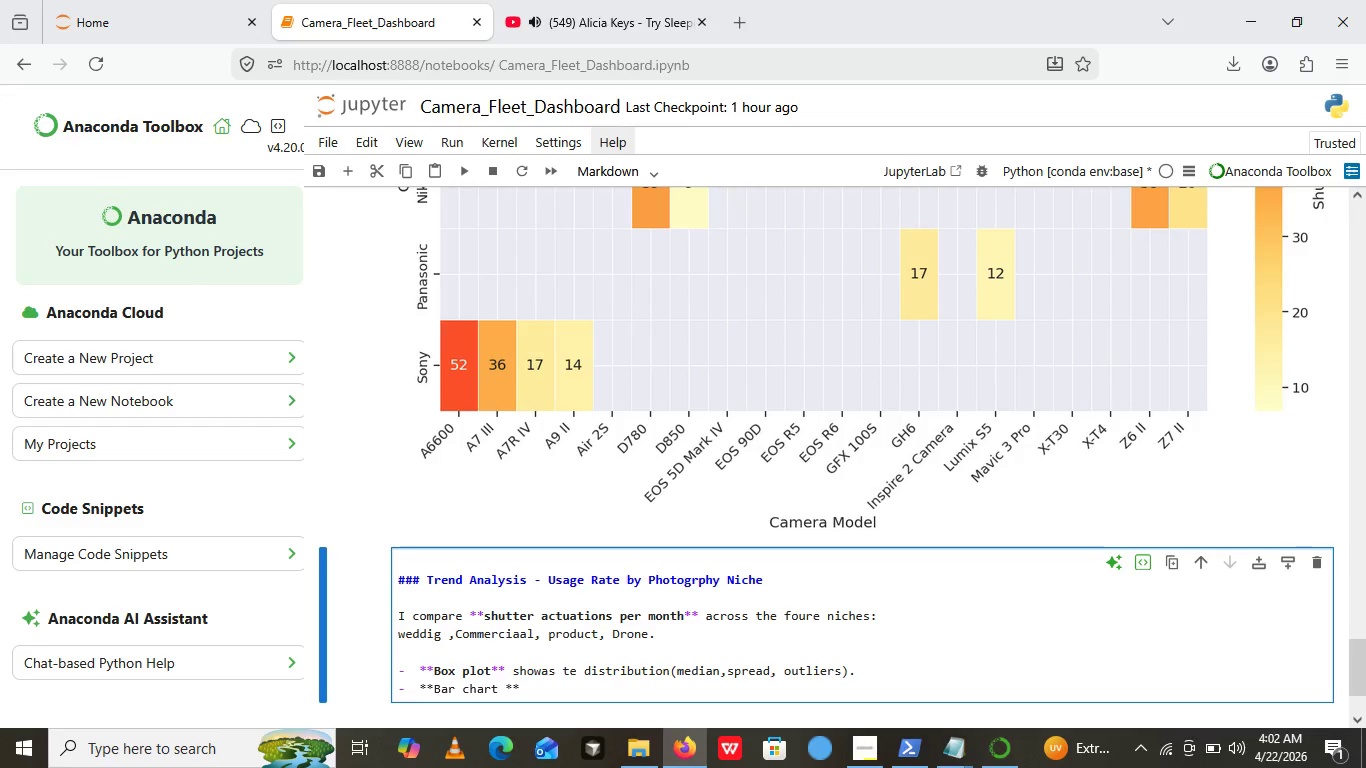 
key(ArrowRight)
 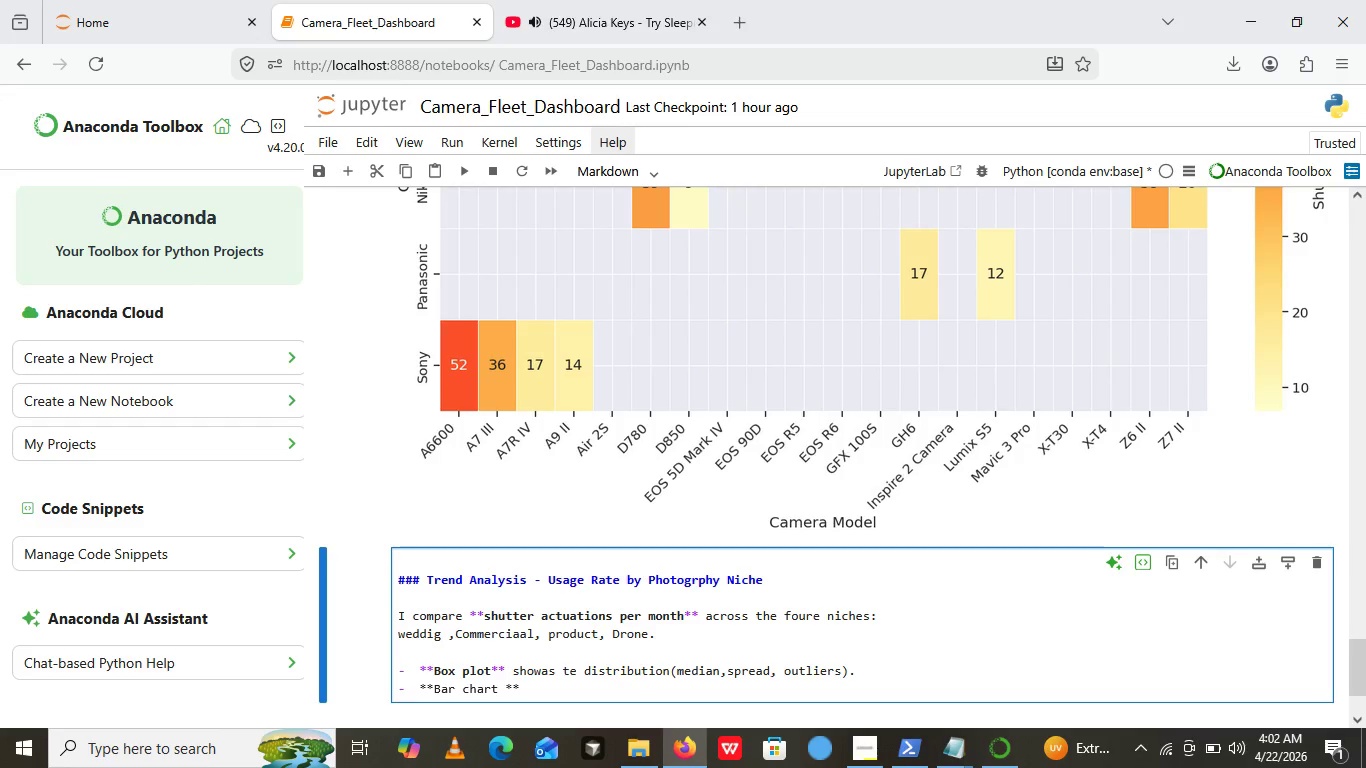 
key(ArrowLeft)
 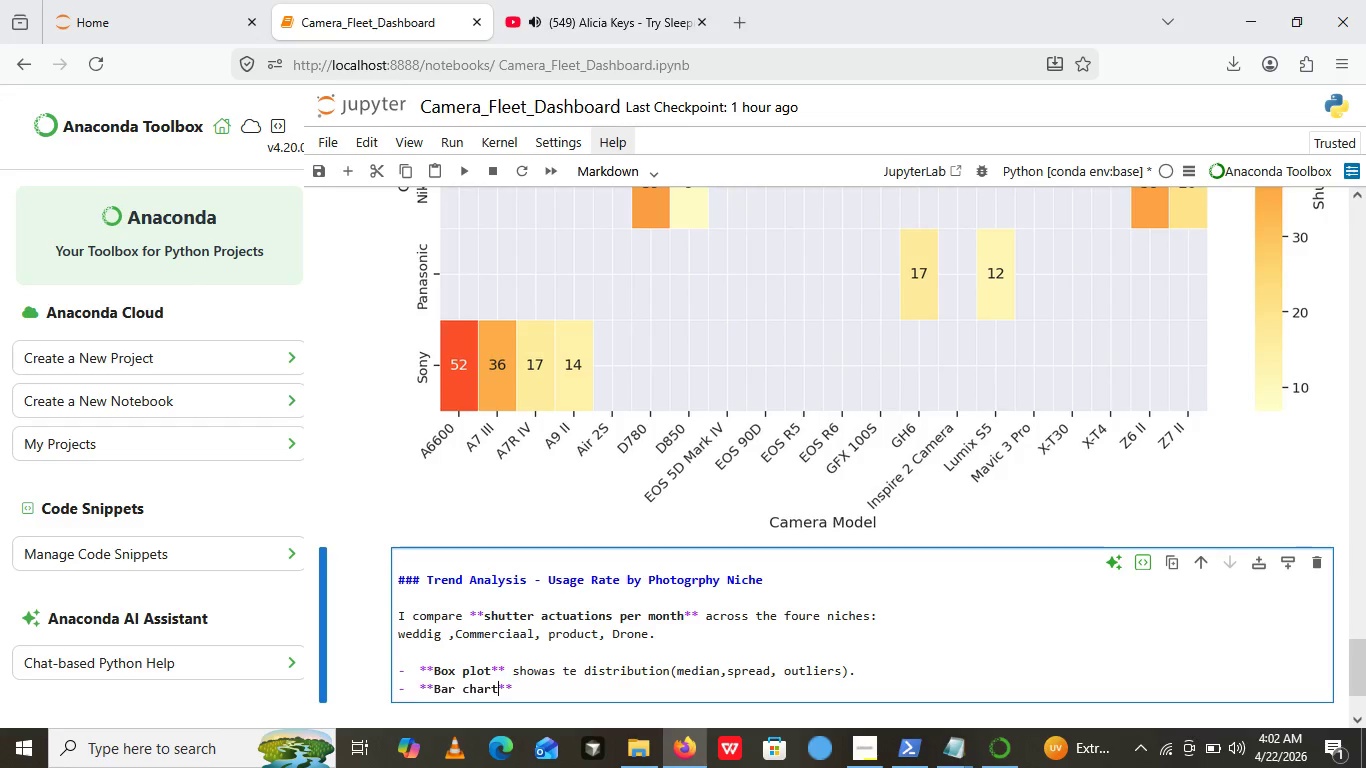 
key(Backspace)
 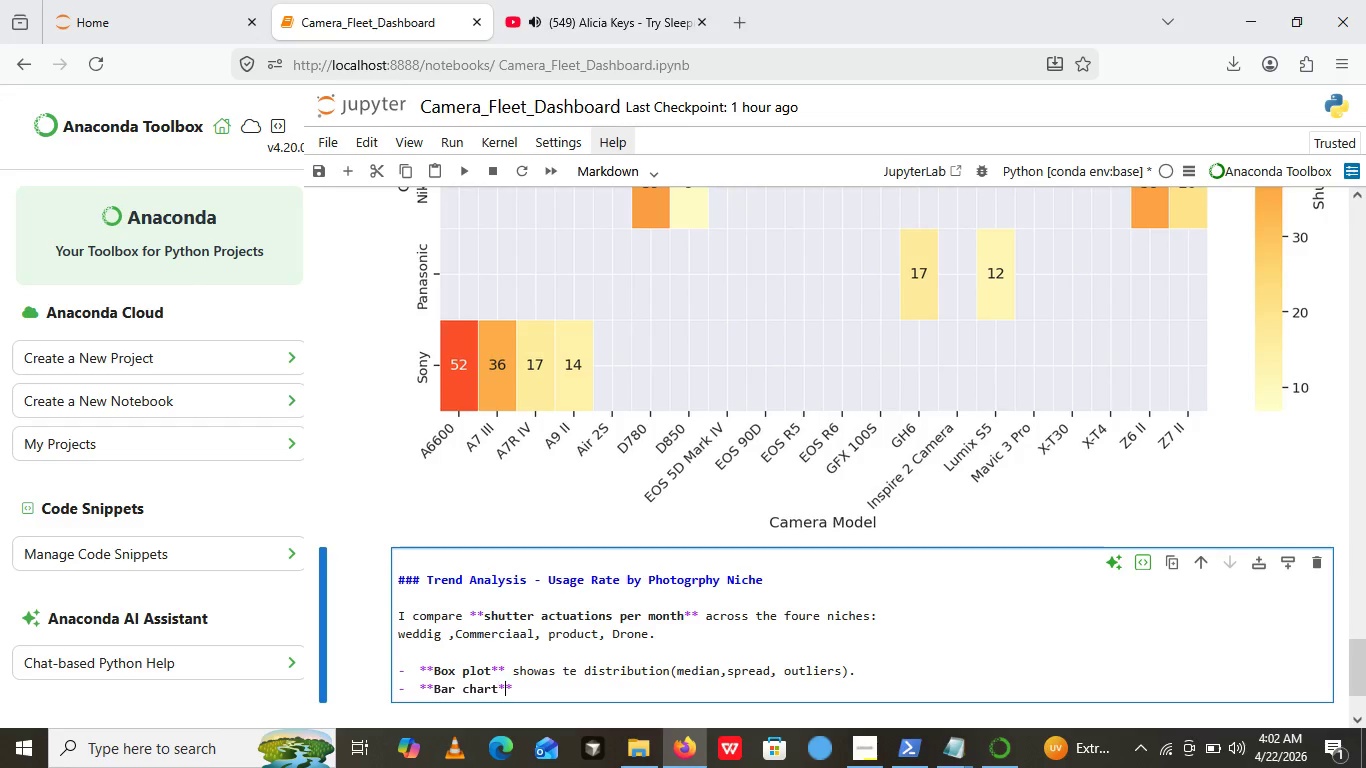 
key(ArrowRight)
 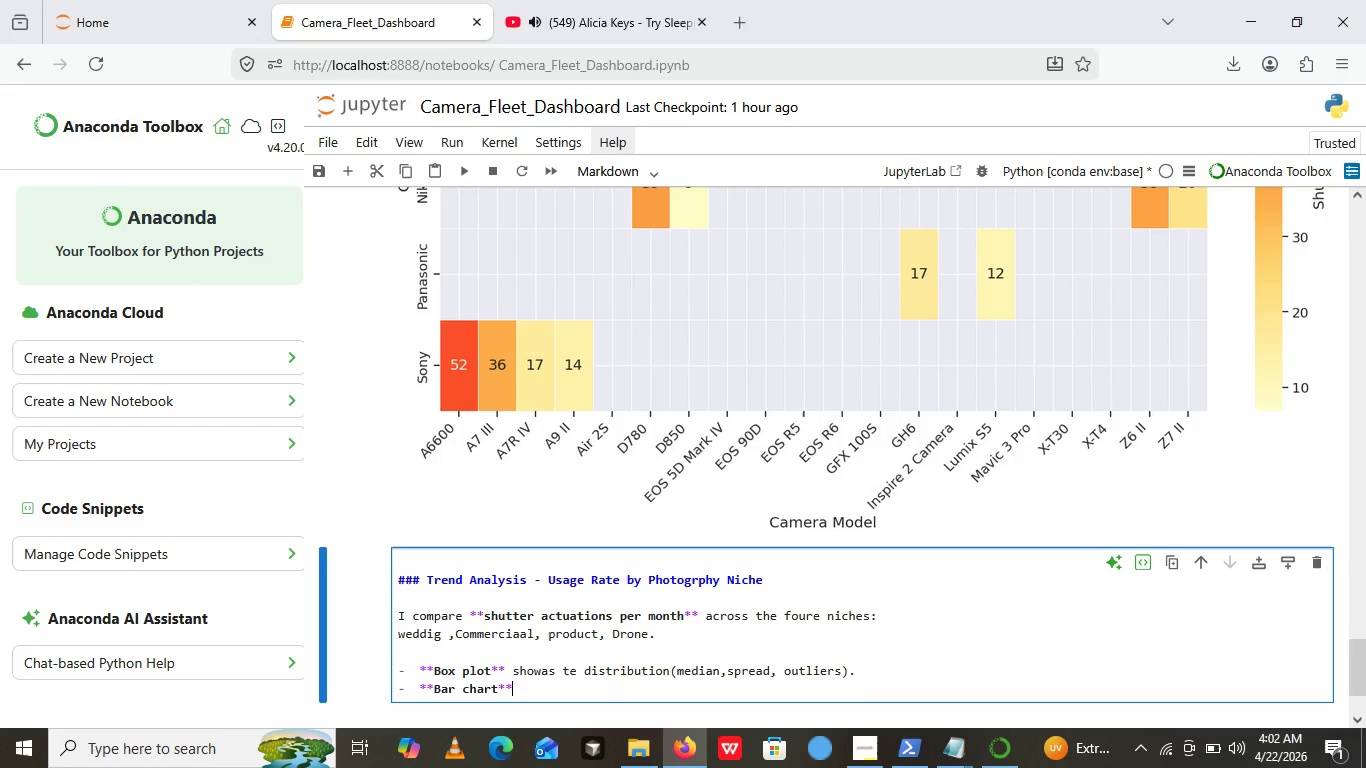 
key(ArrowRight)
 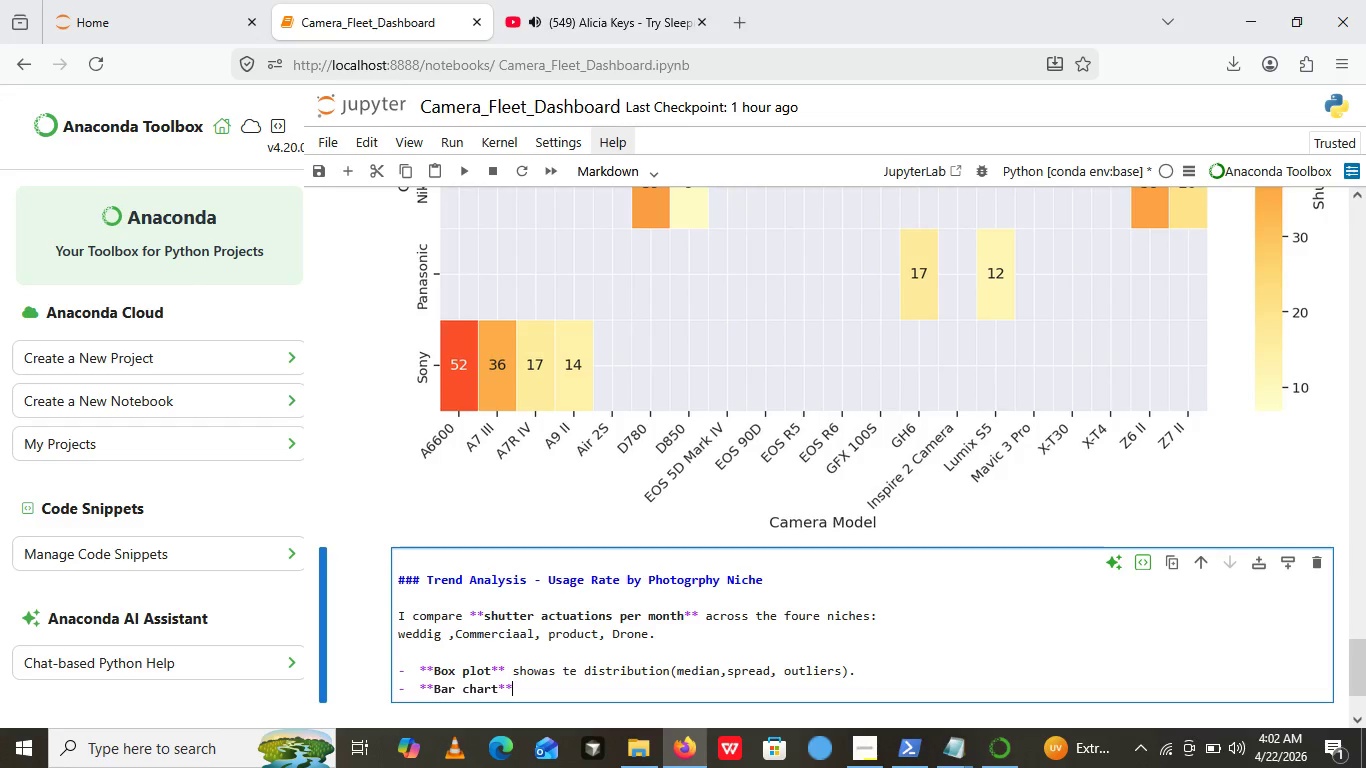 
type( shows h)
key(Backspace)
type(the average with )
 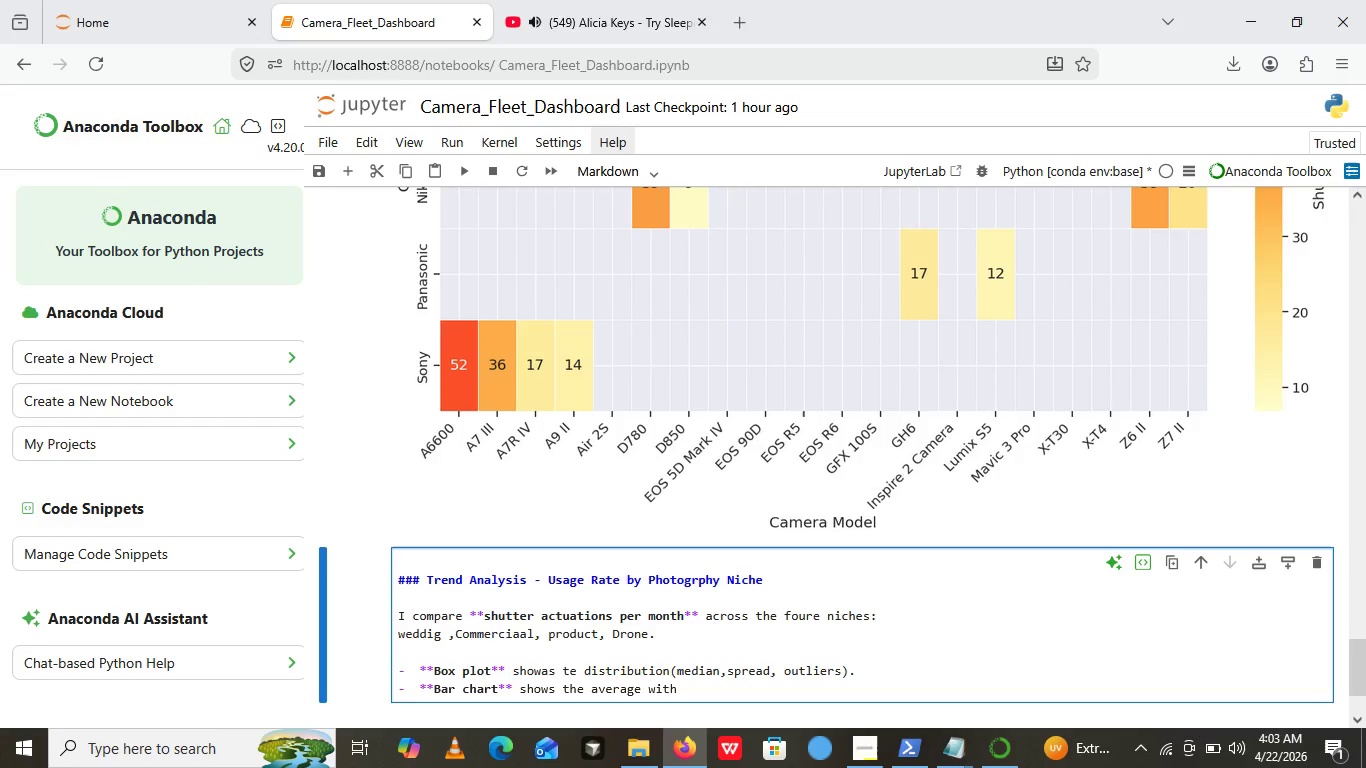 
type( error)
 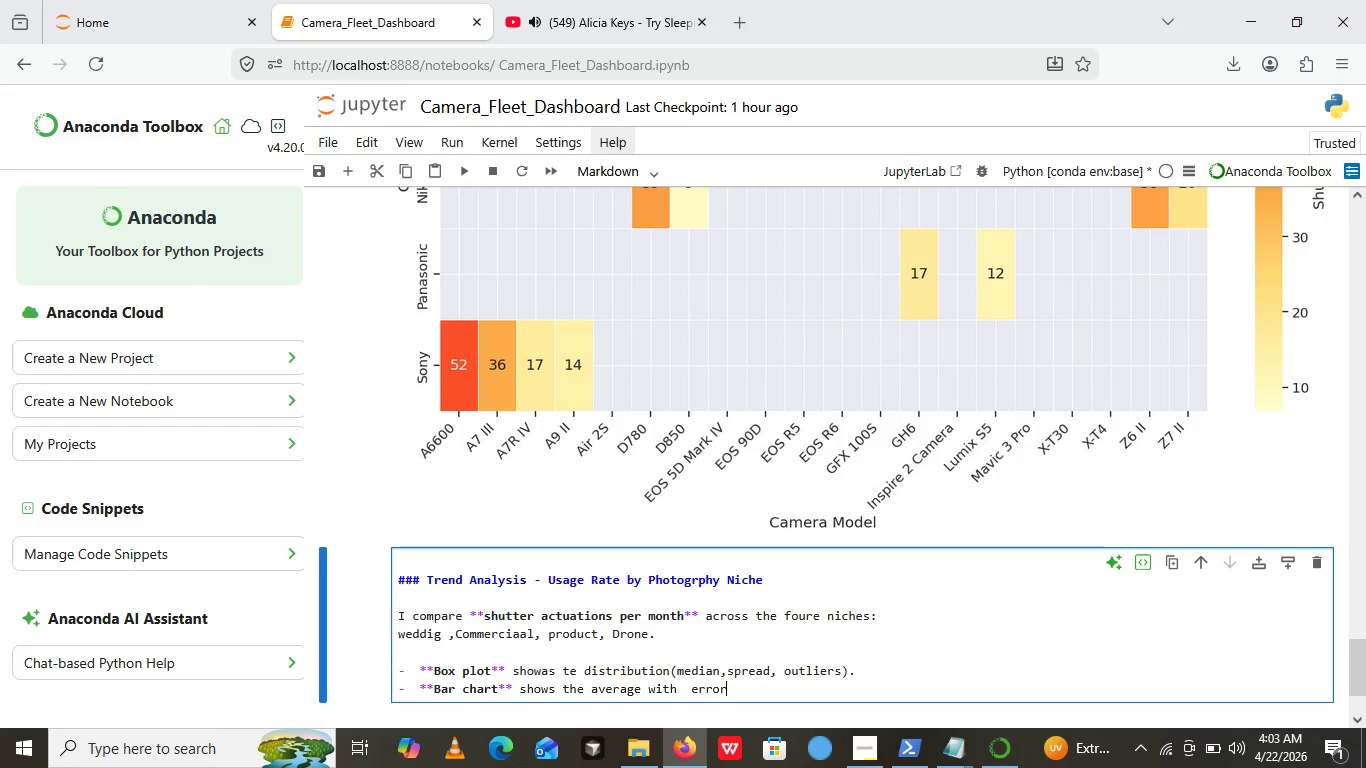 
type( bars.)
 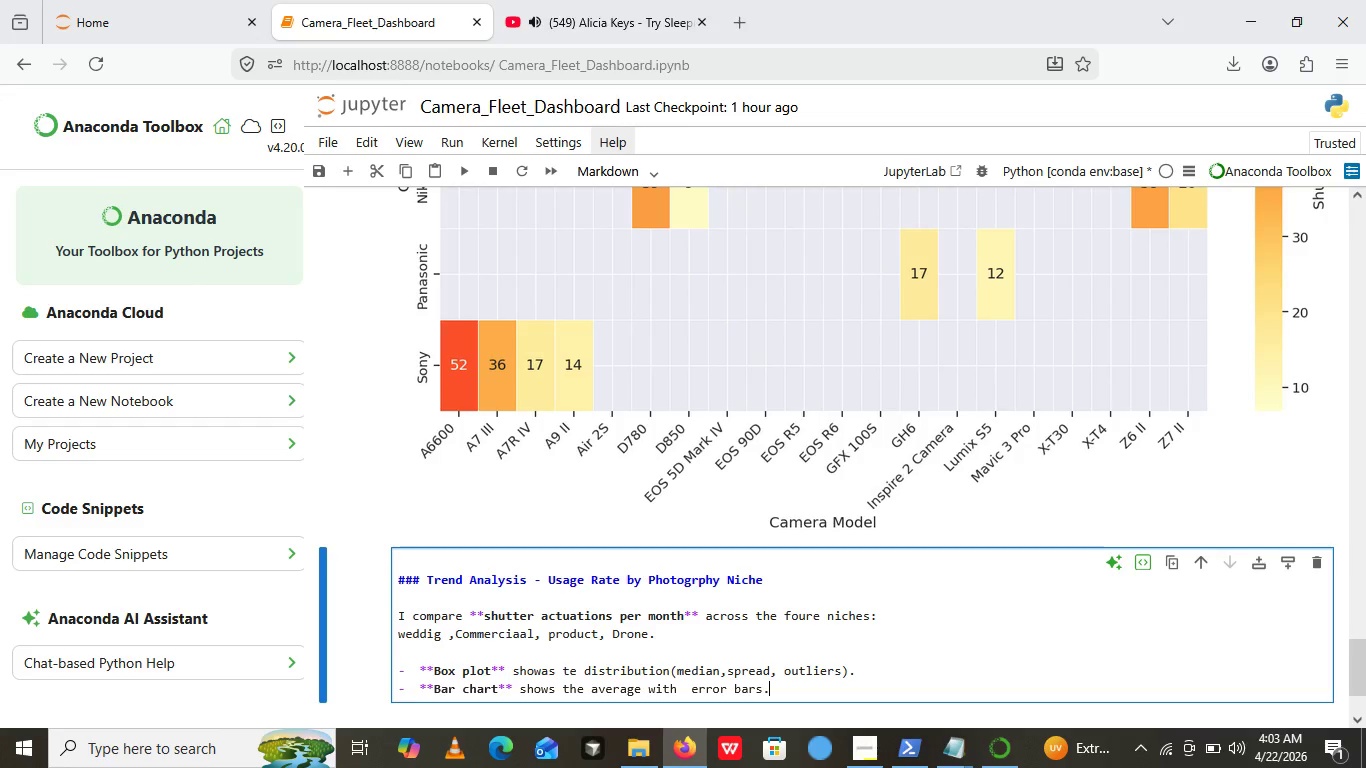 
key(Enter)
 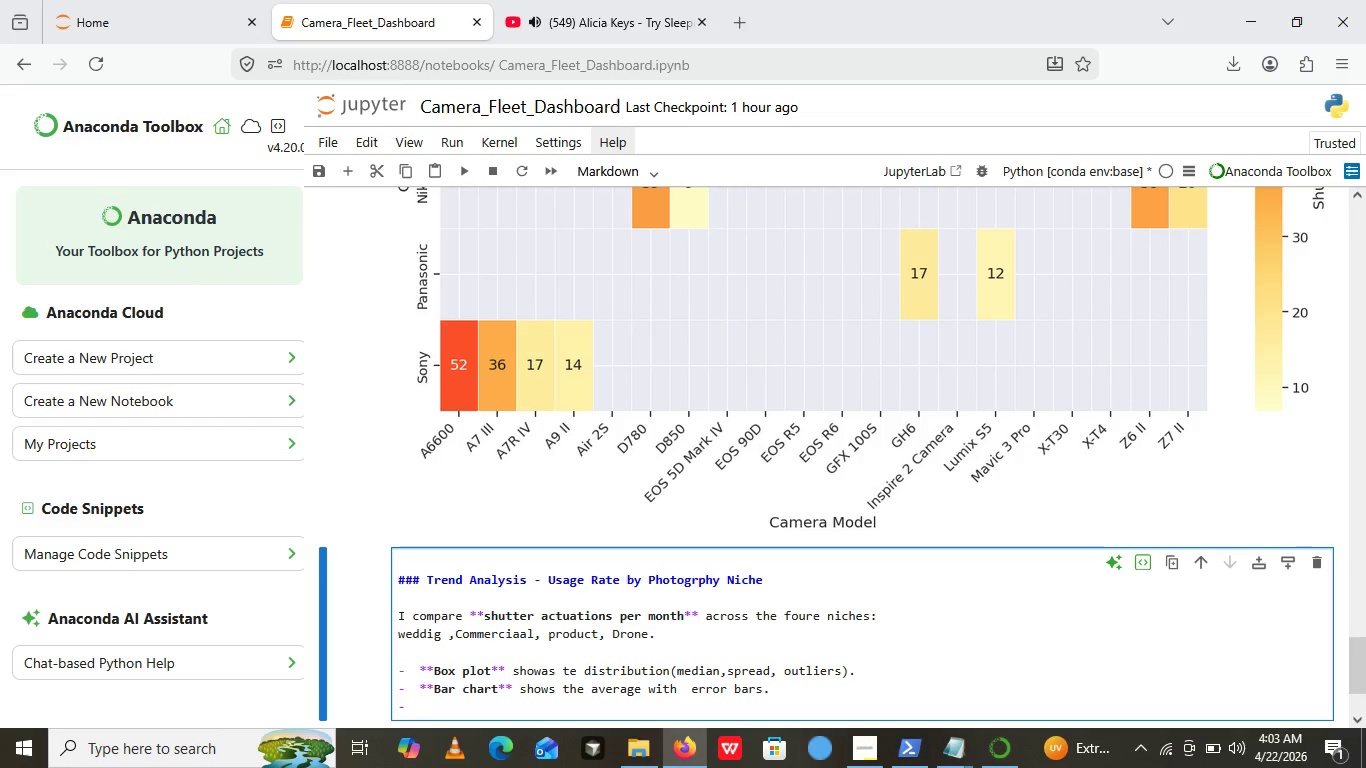 
key(Enter)
 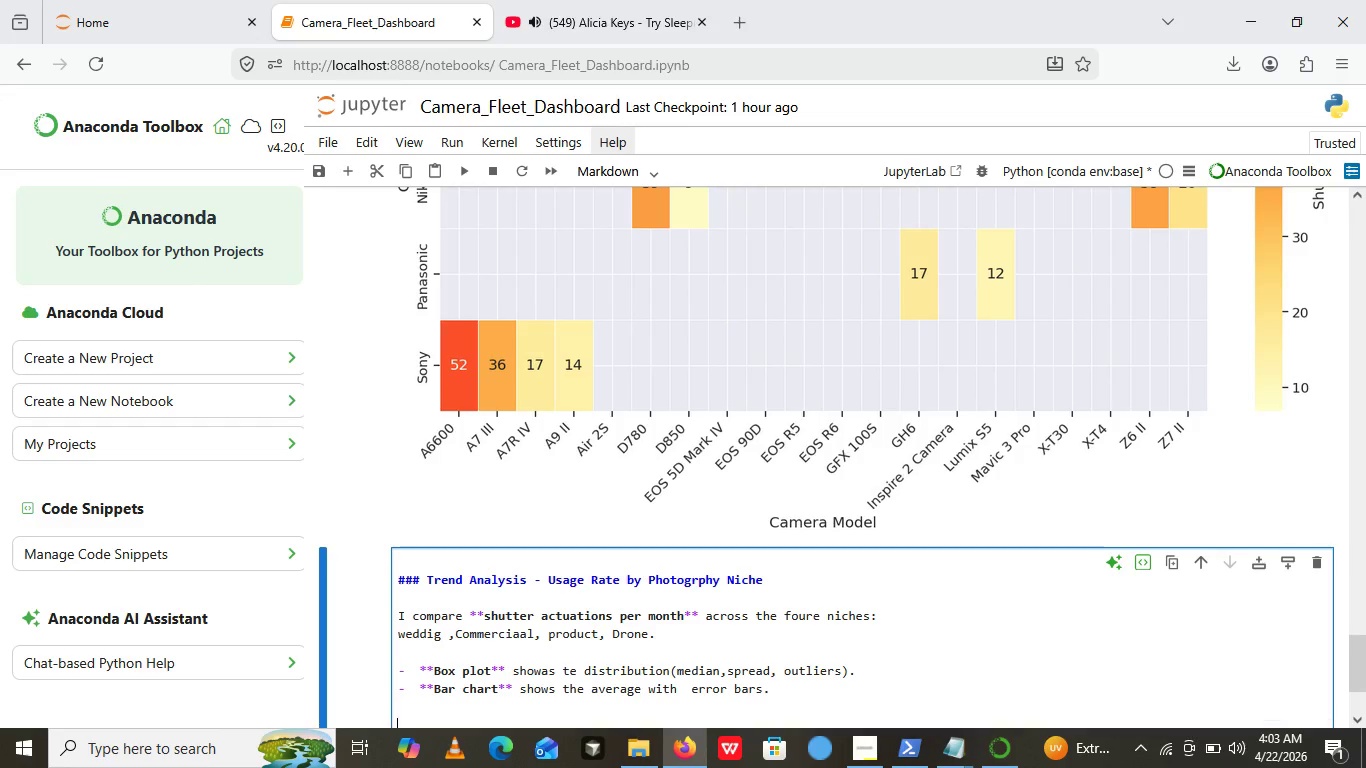 
key(Enter)
 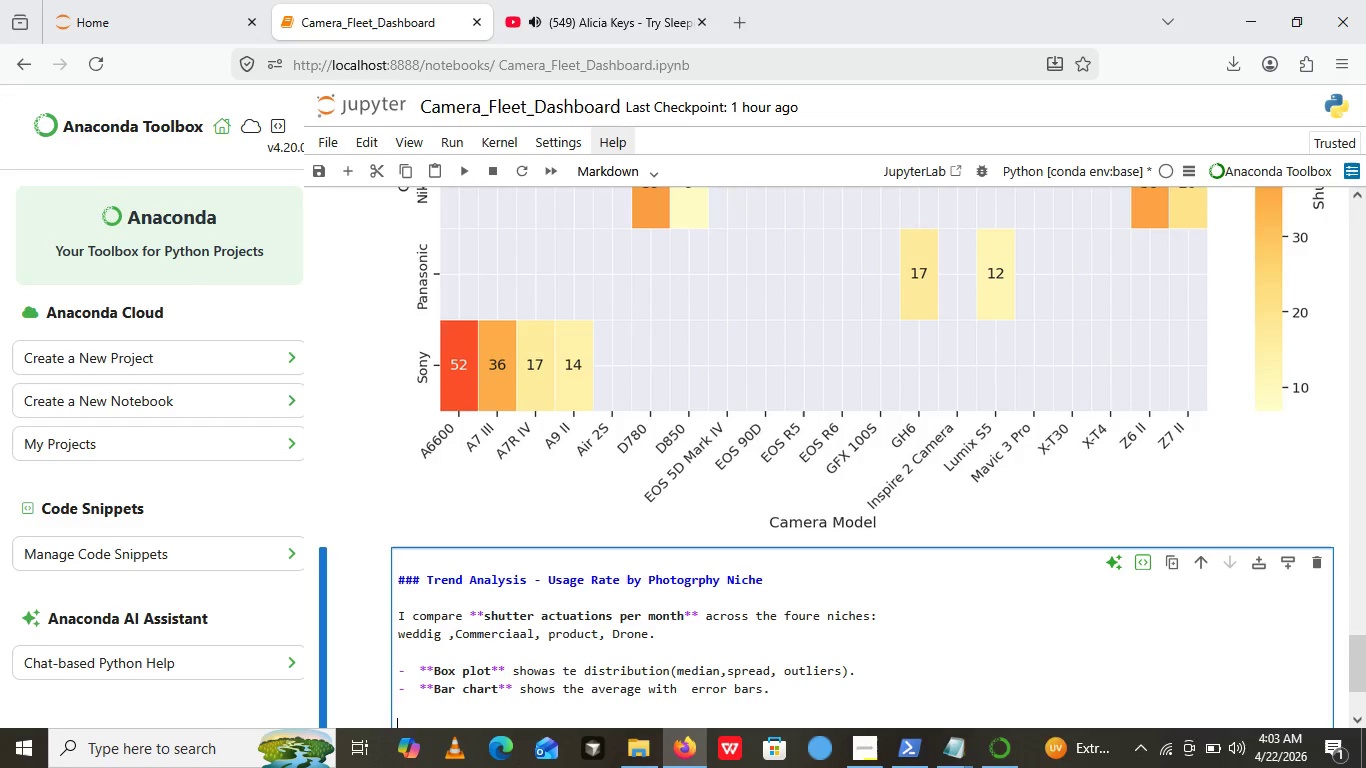 
type(""")
key(Backspace)
key(Backspace)
key(Backspace)
type(****)
 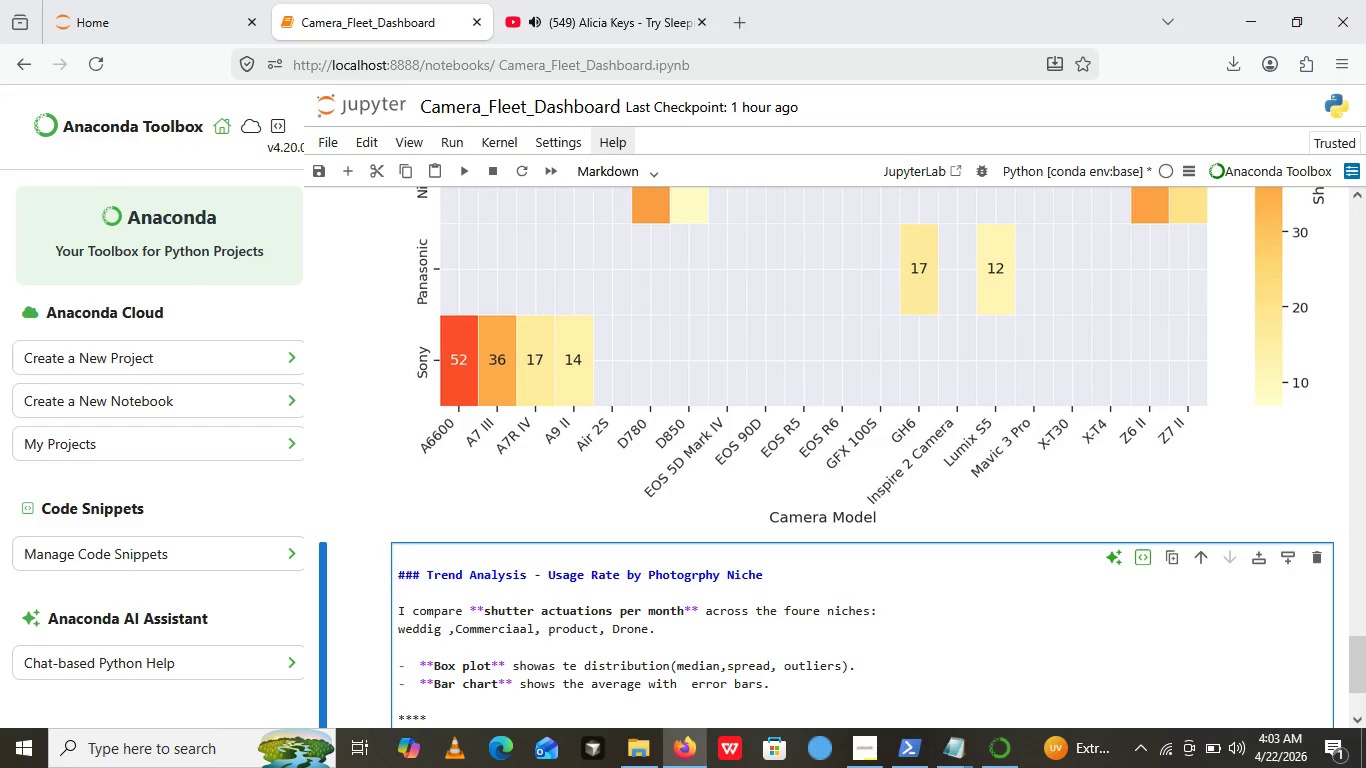 
key(ArrowLeft)
 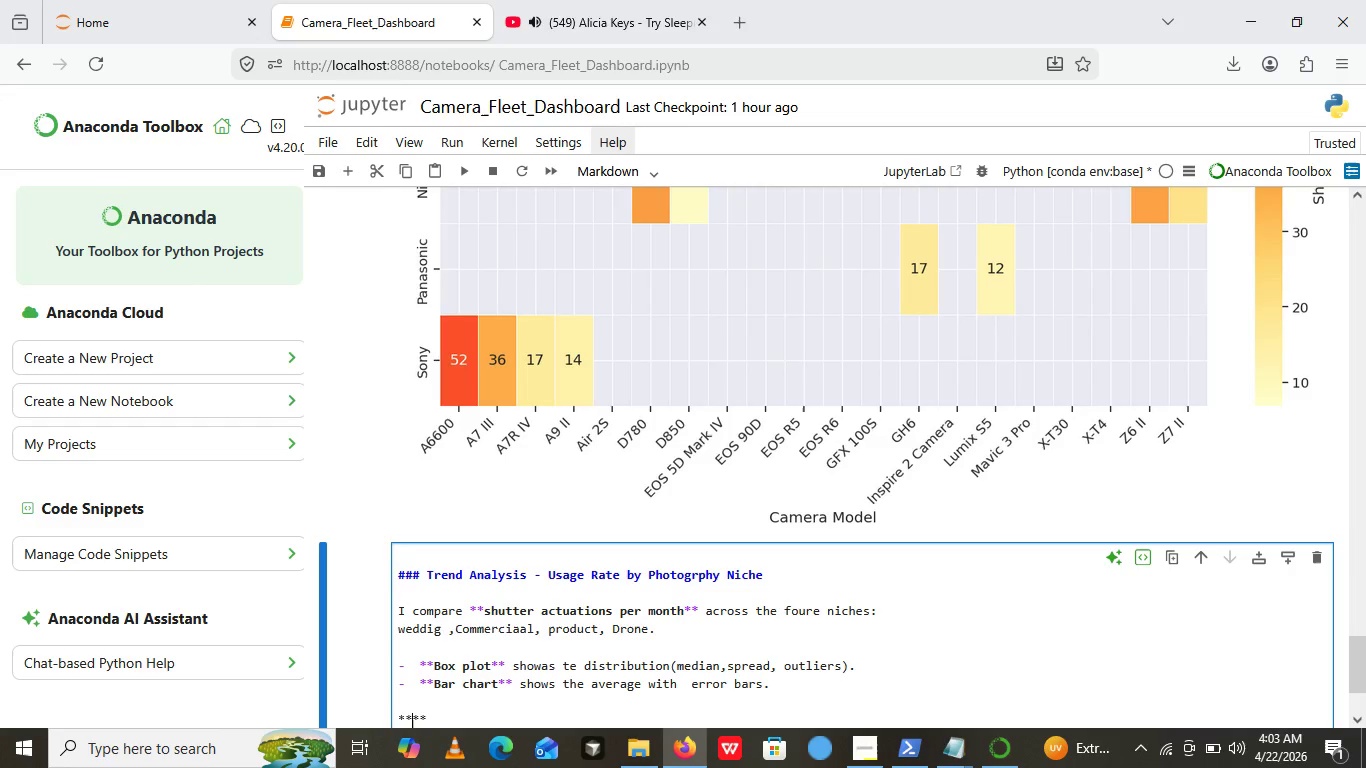 
key(ArrowLeft)
 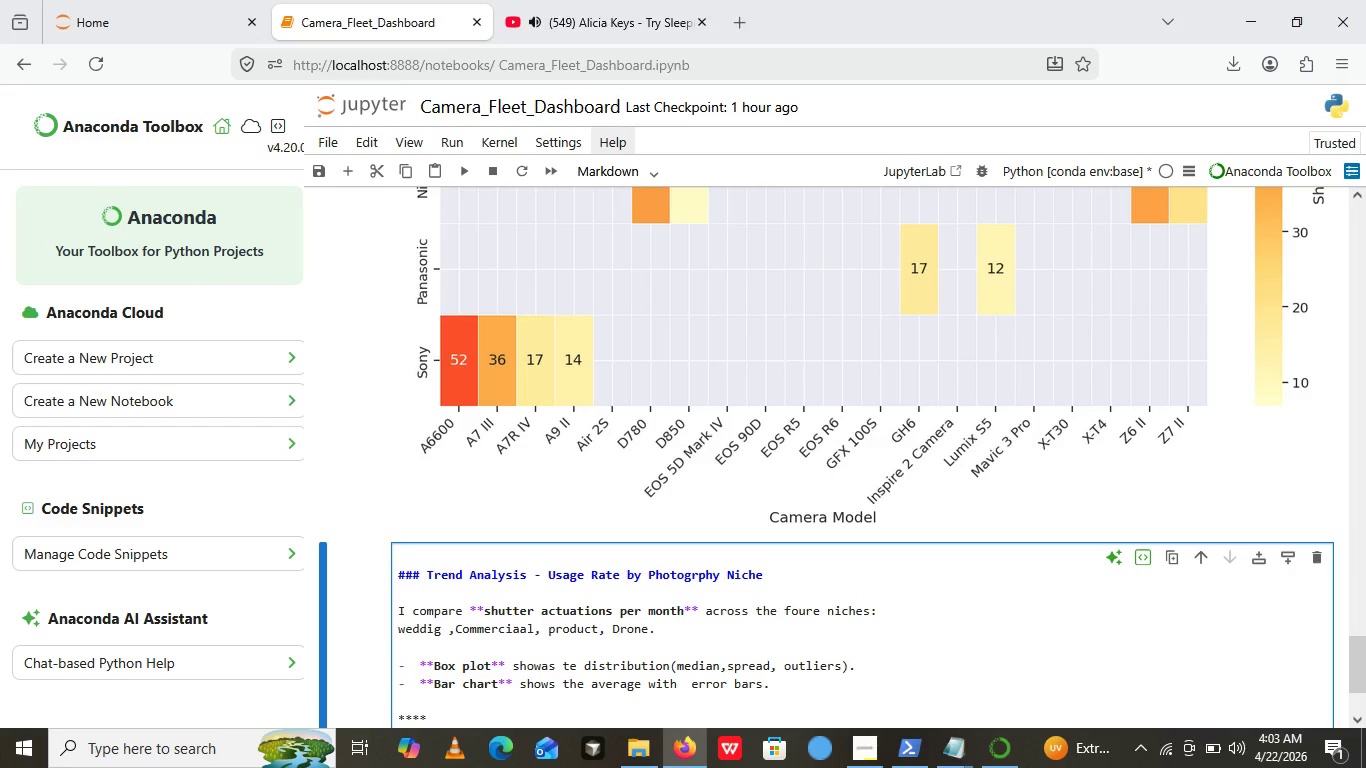 
type(Interpretation)
 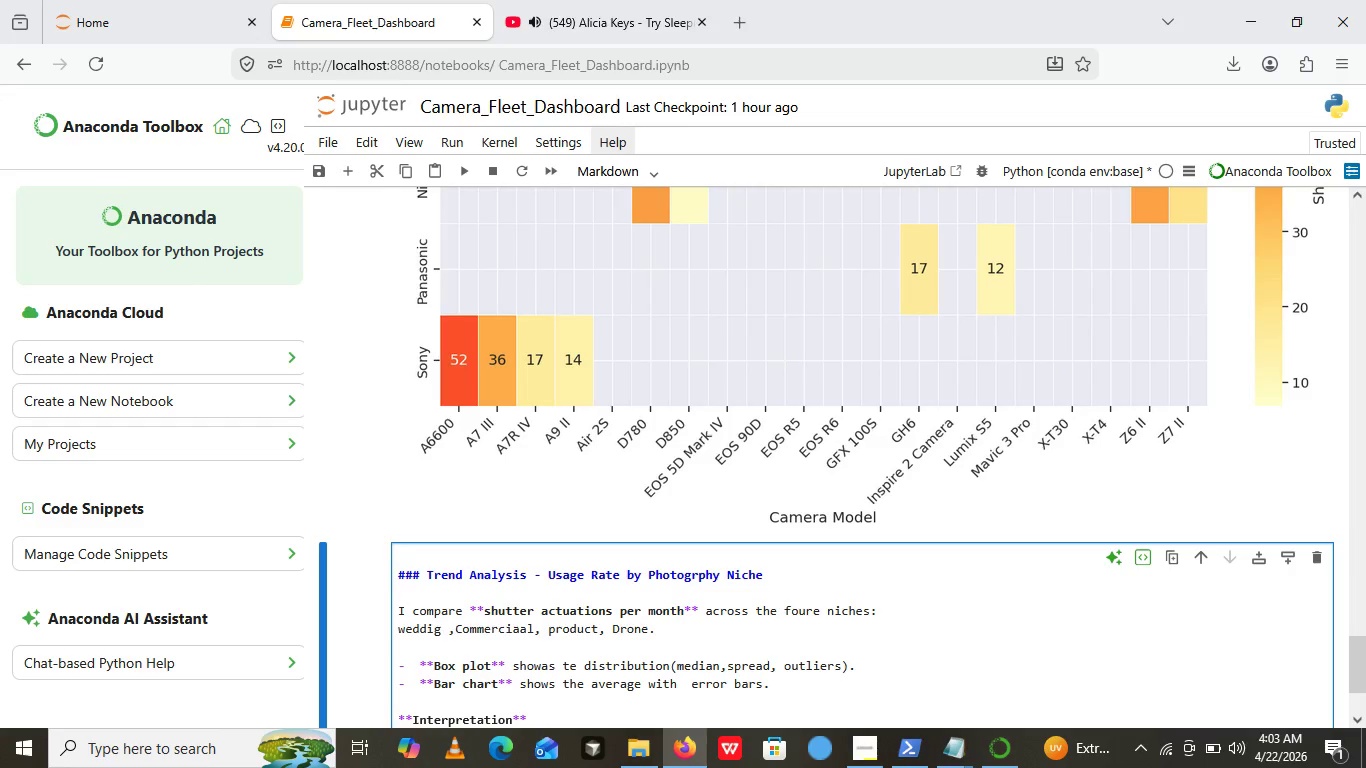 
key(ArrowRight)
 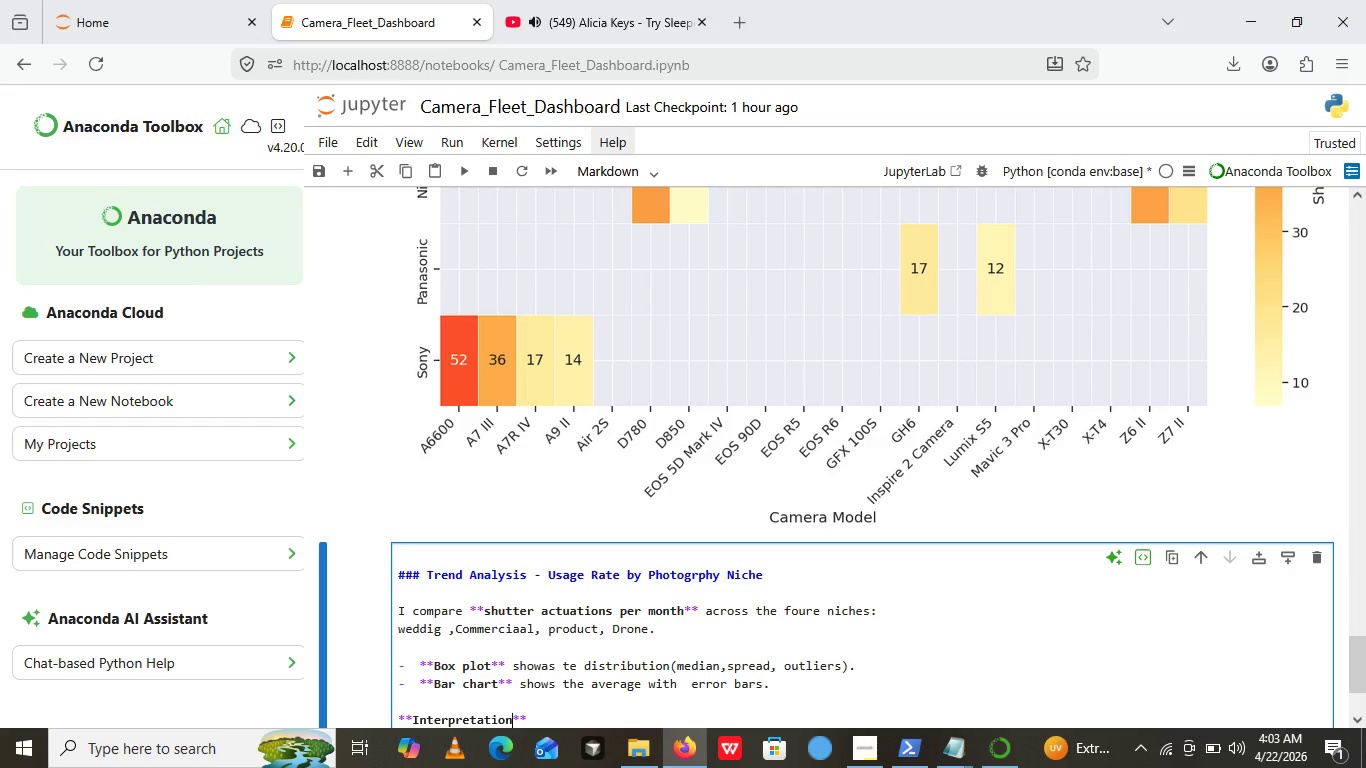 
key(ArrowLeft)
 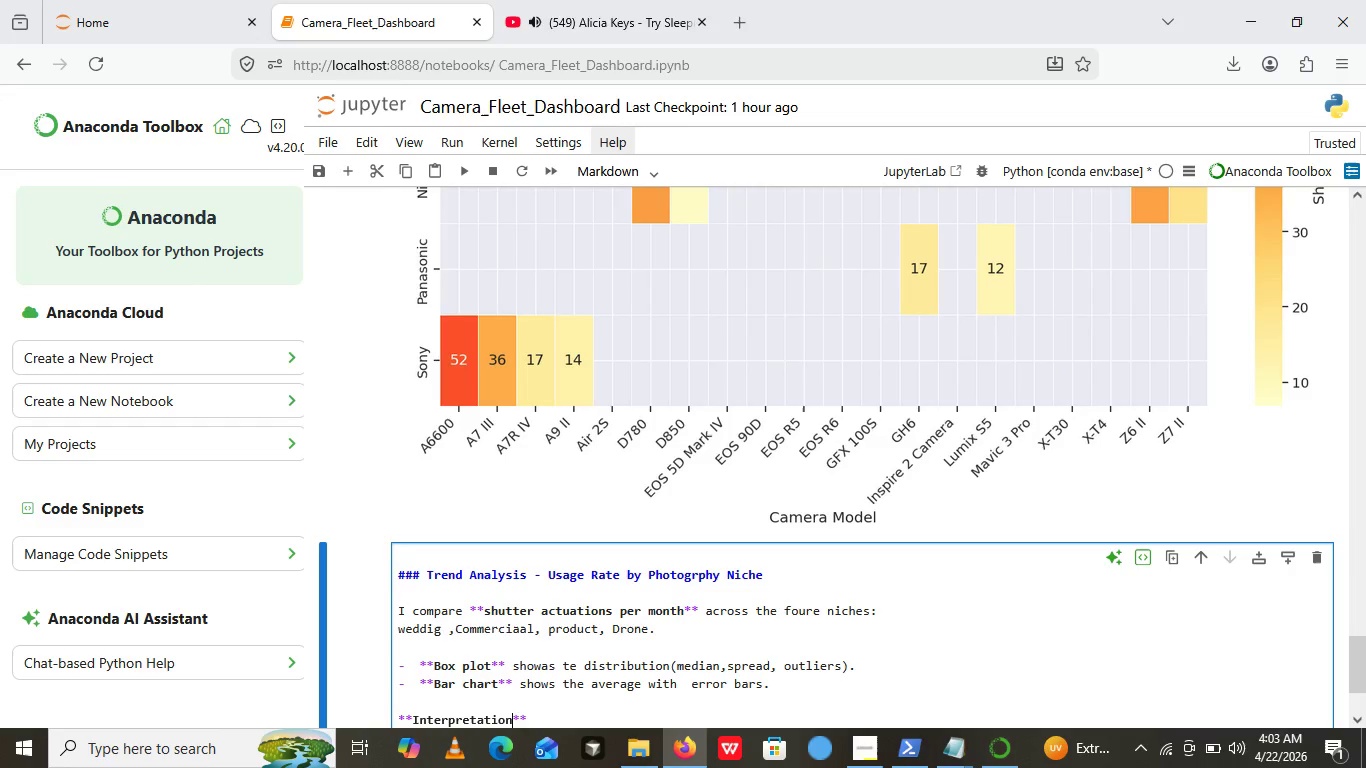 
key(Shift+Semicolon)
 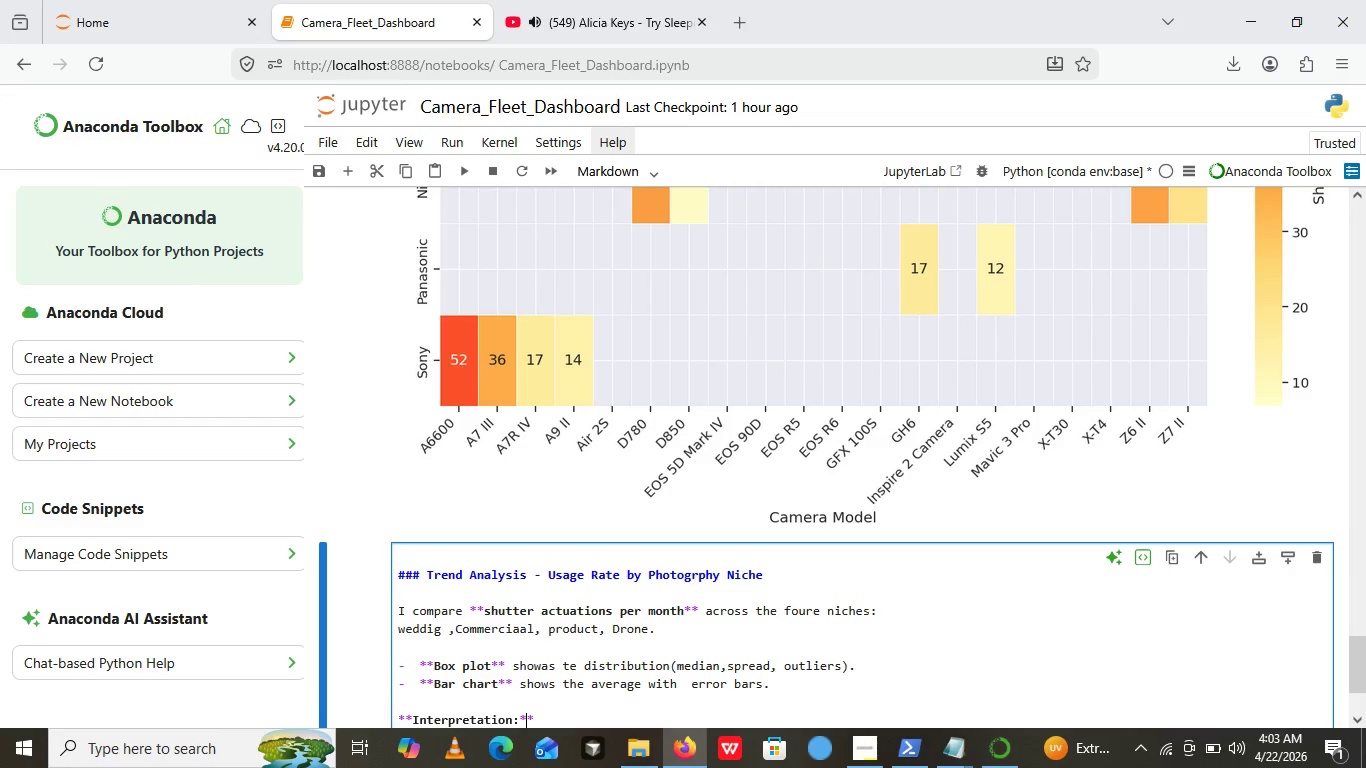 
key(ArrowRight)
 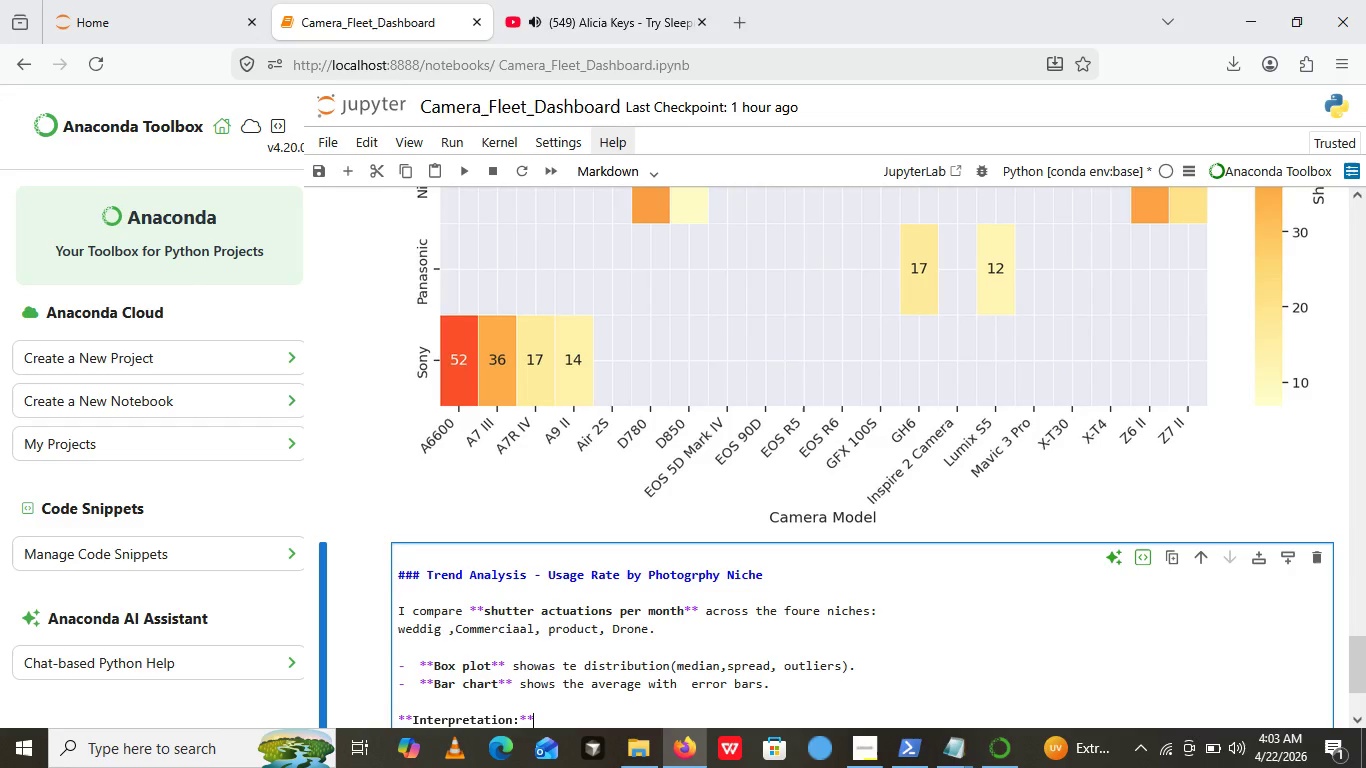 
key(ArrowRight)
 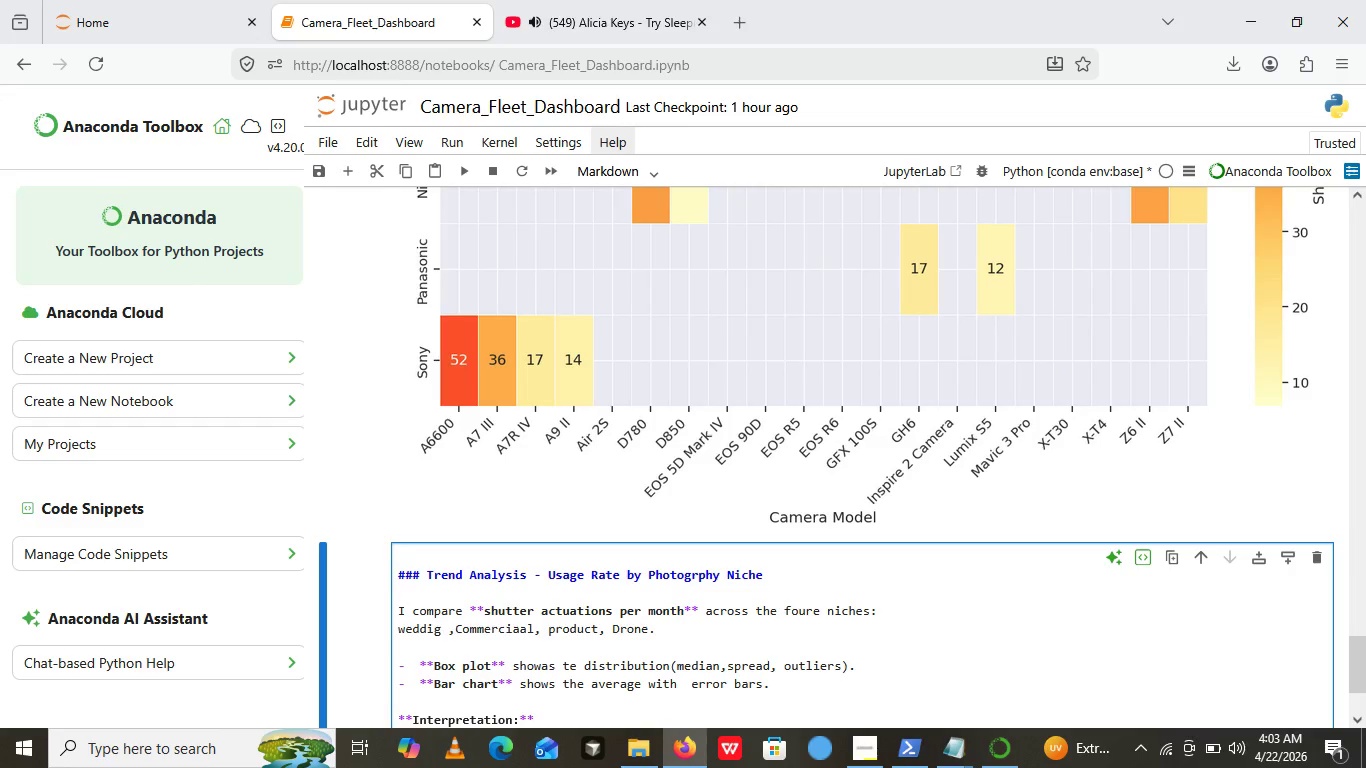 
type( Higher Usage rate )
 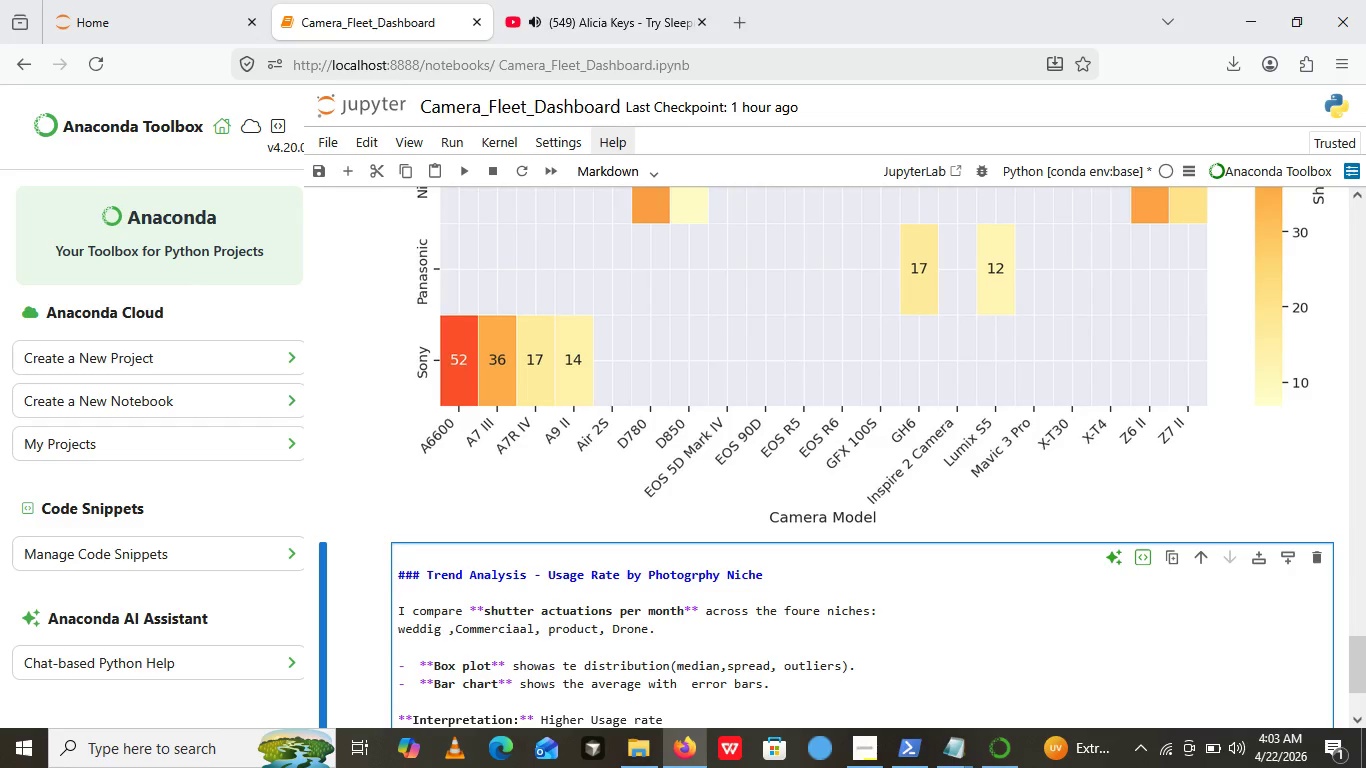 
wait(5.52)
 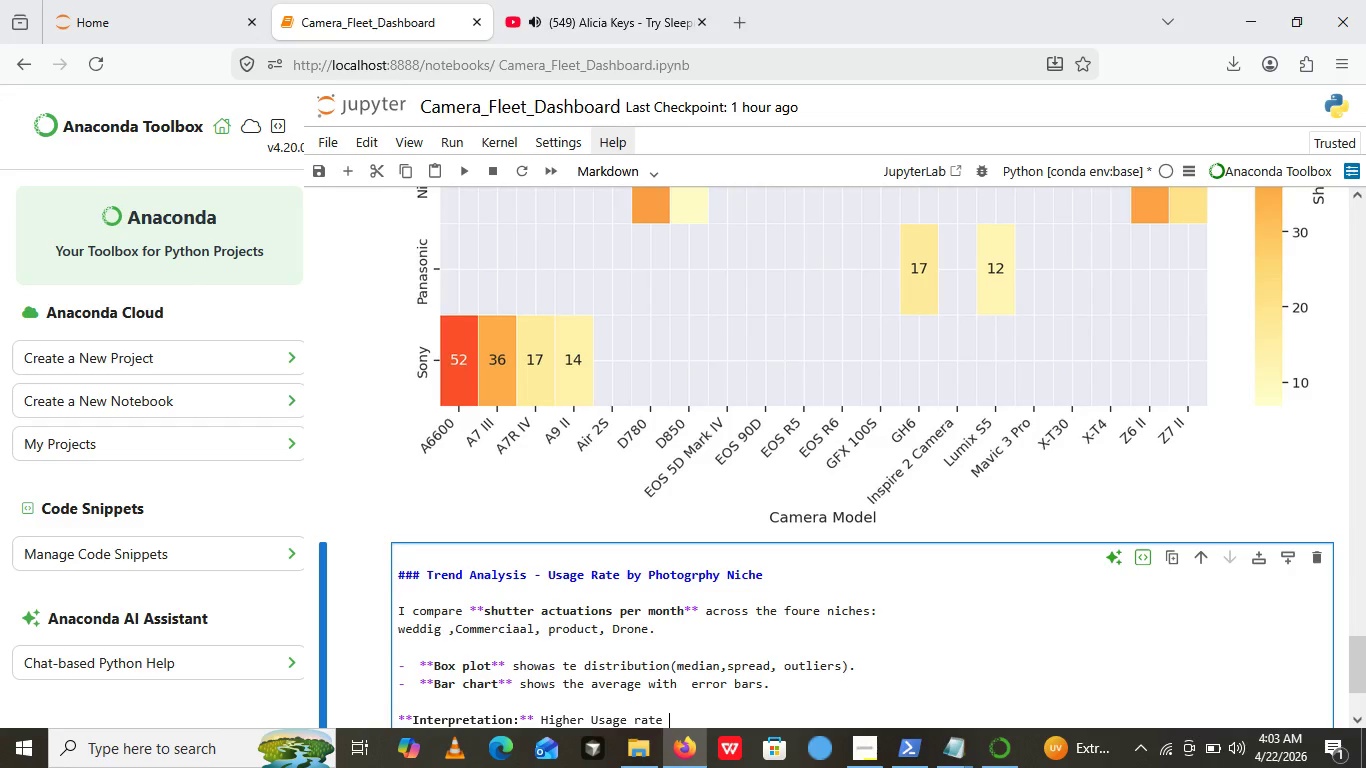 
left_click([624, 0])
 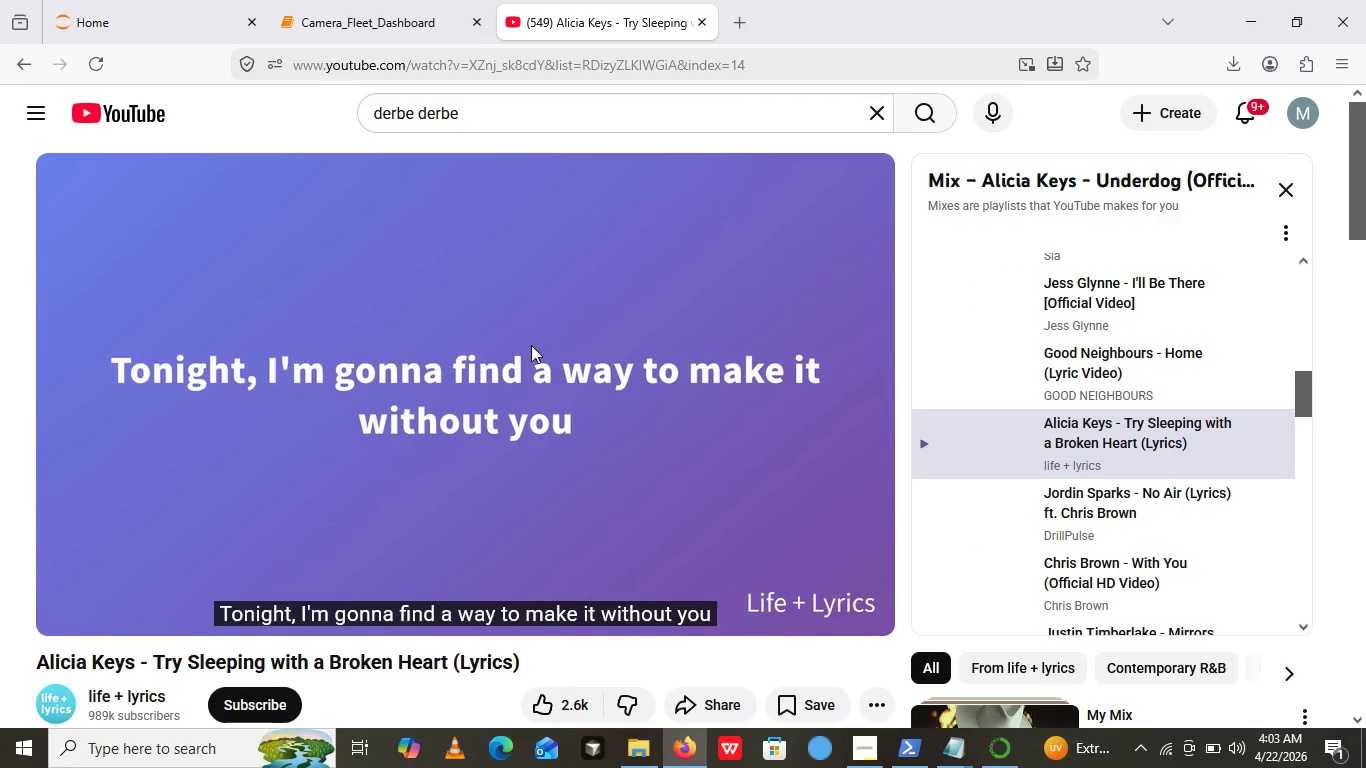 
left_click([531, 345])
 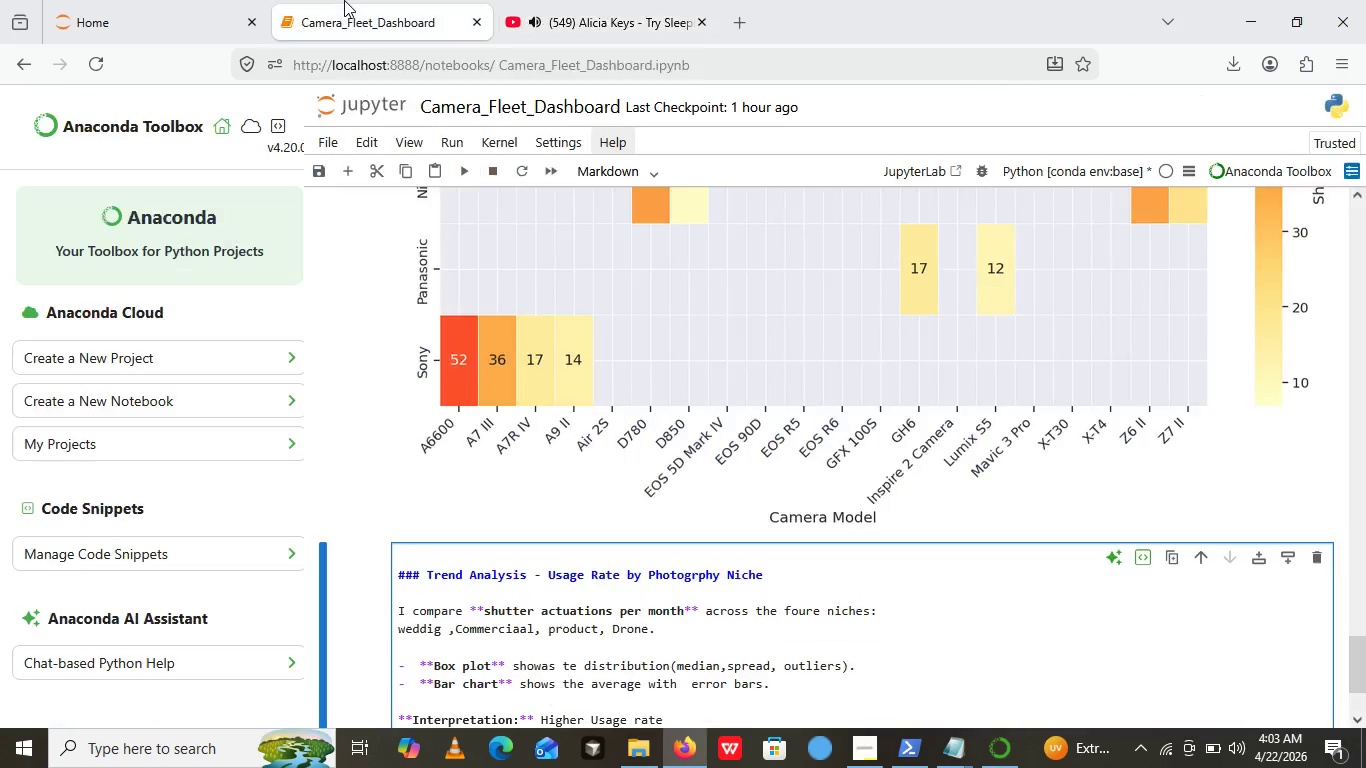 
left_click([344, 0])
 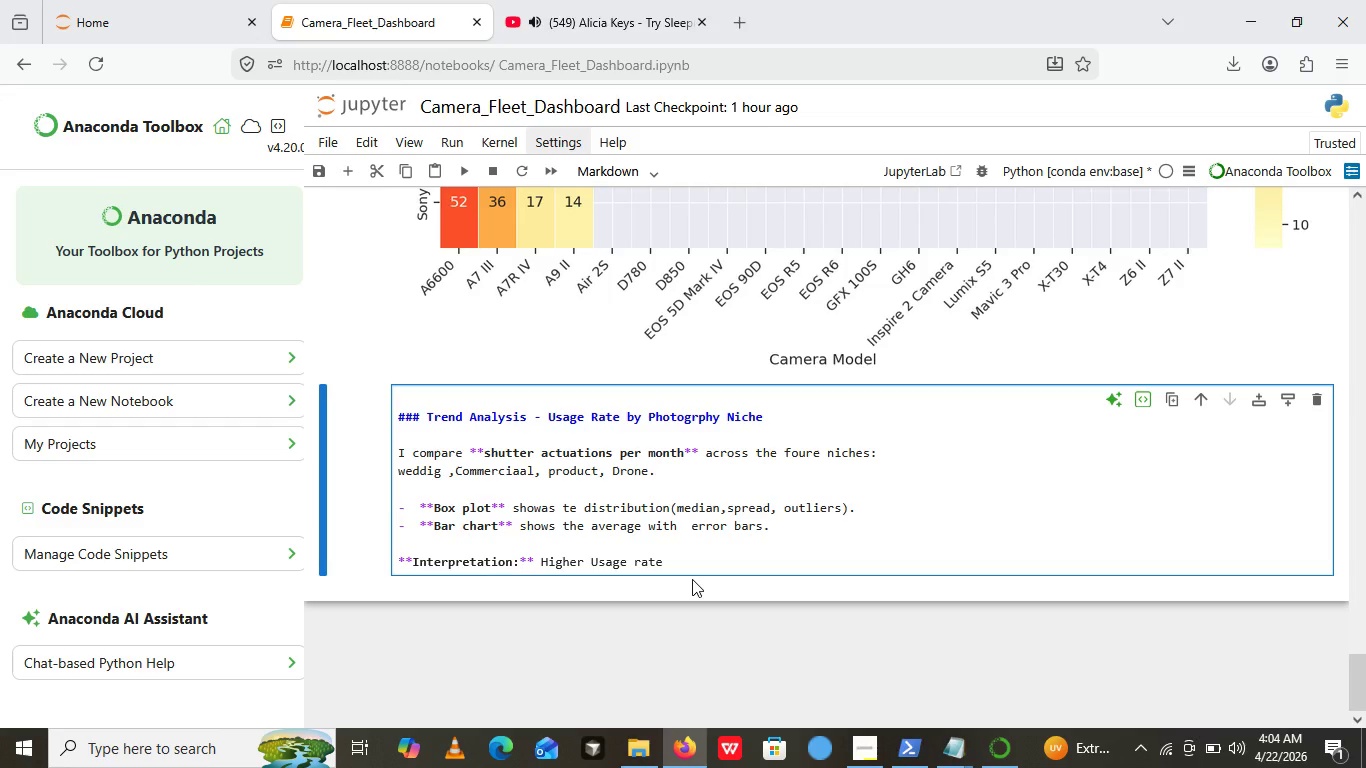 
wait(11.81)
 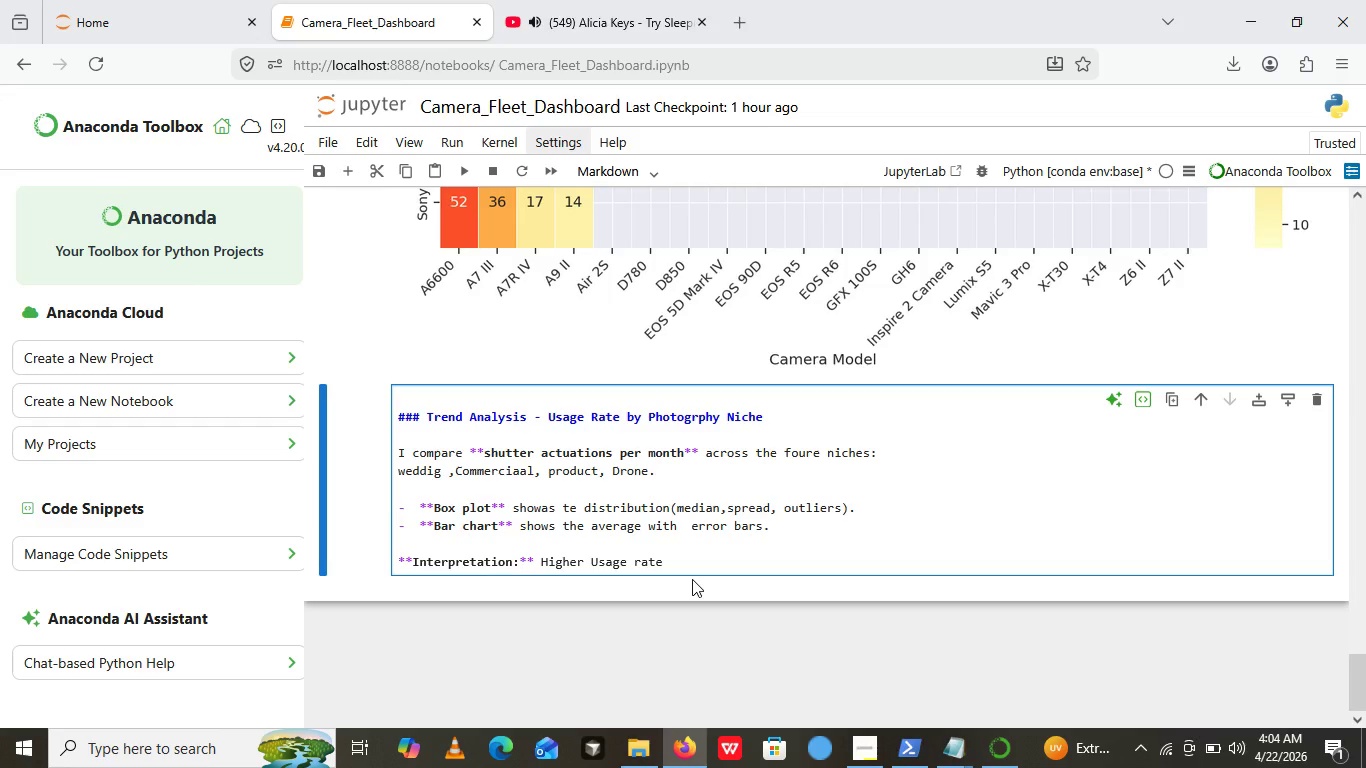 
type(means faster wear )
key(Backspace)
type(. This helps decide where to allocate new cameras or schedule)
 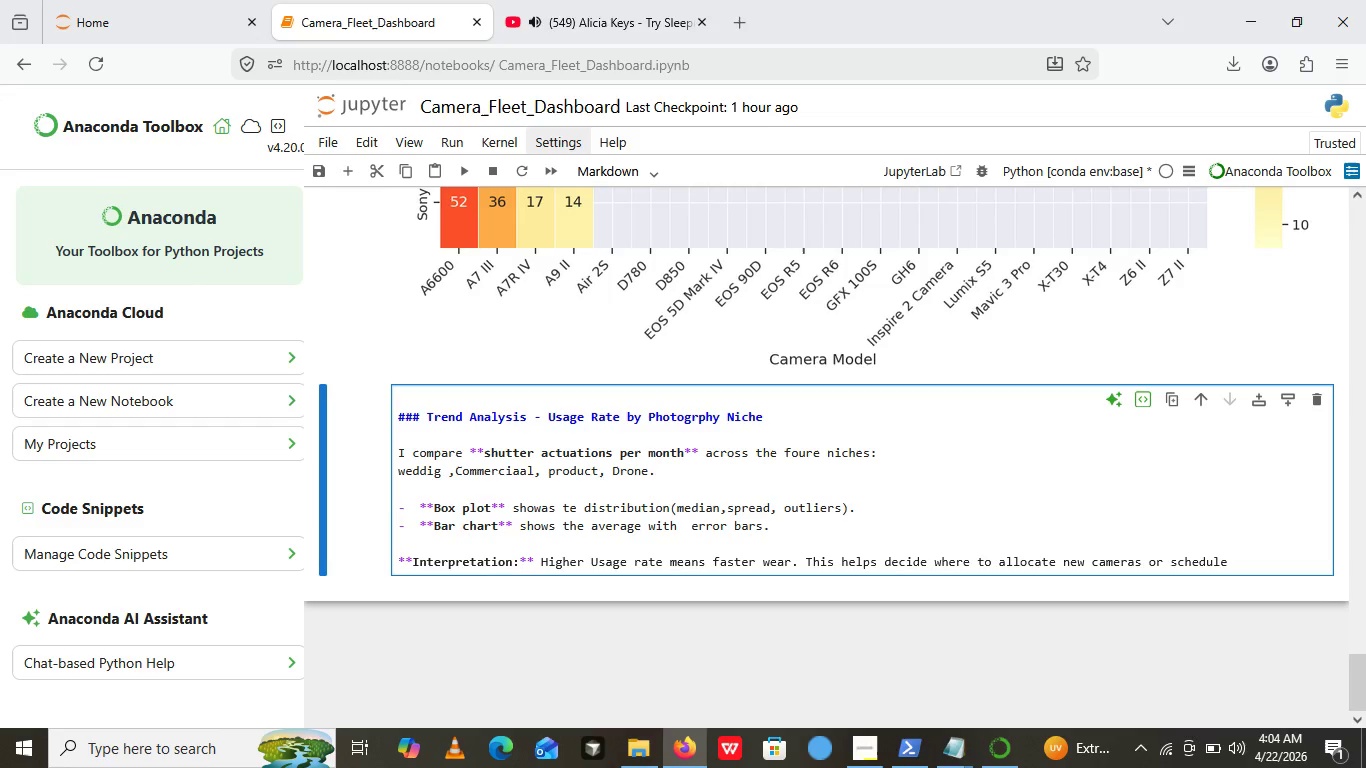 
type( more frequ)
 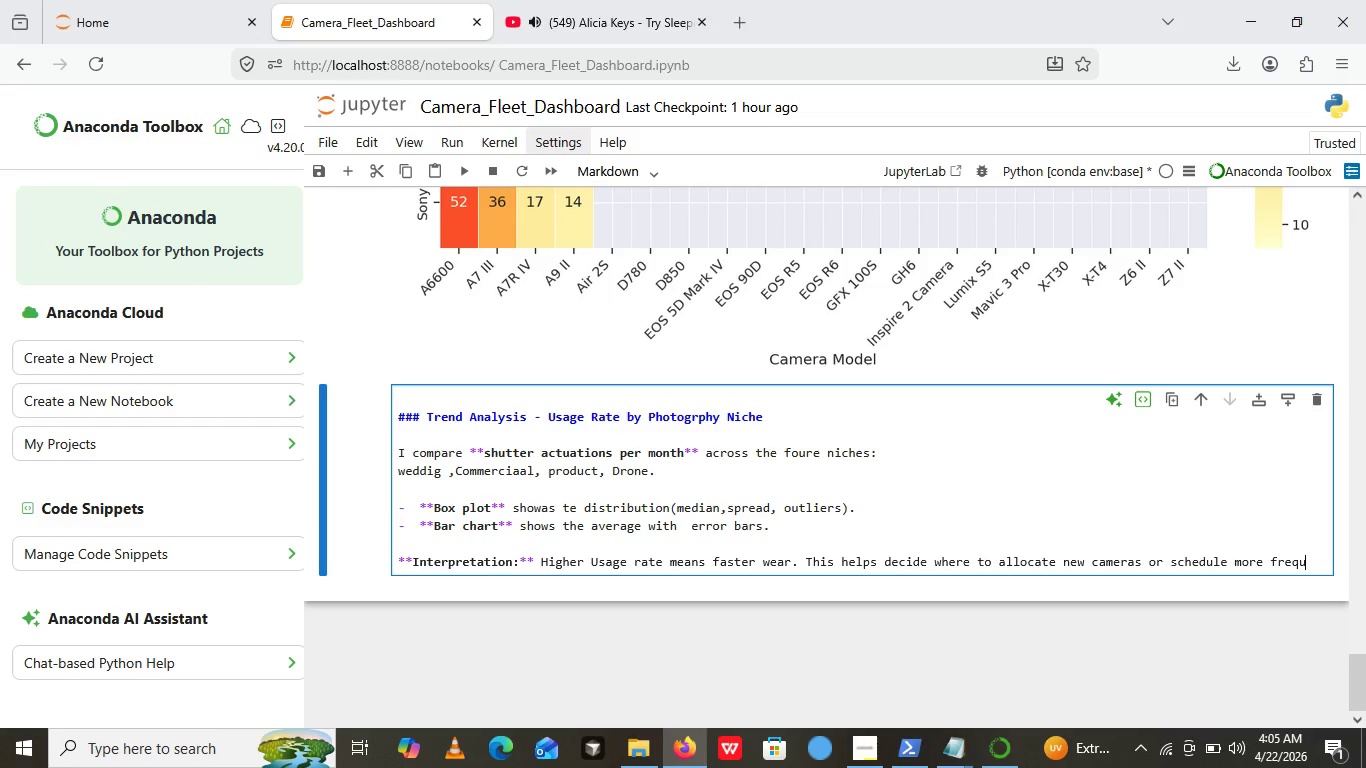 
type(ent mainten)
 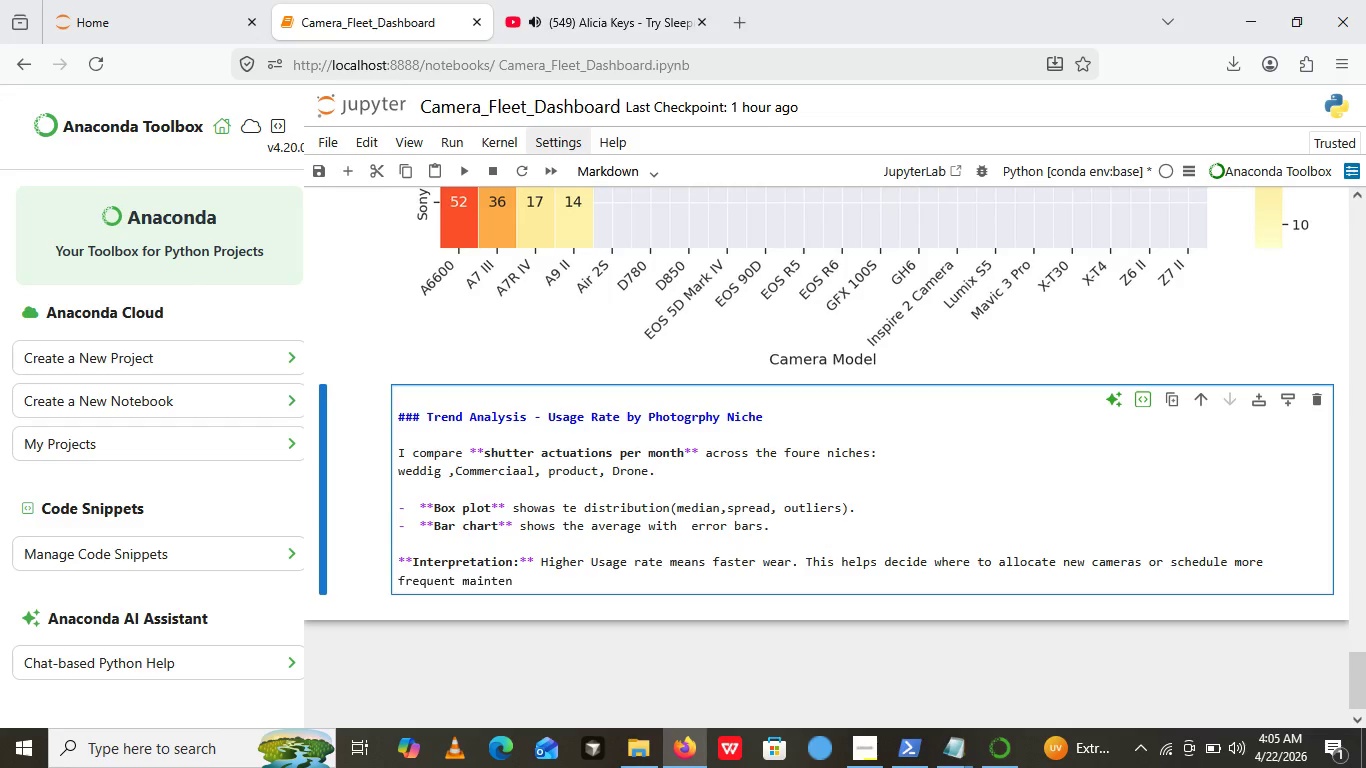 
wait(5.92)
 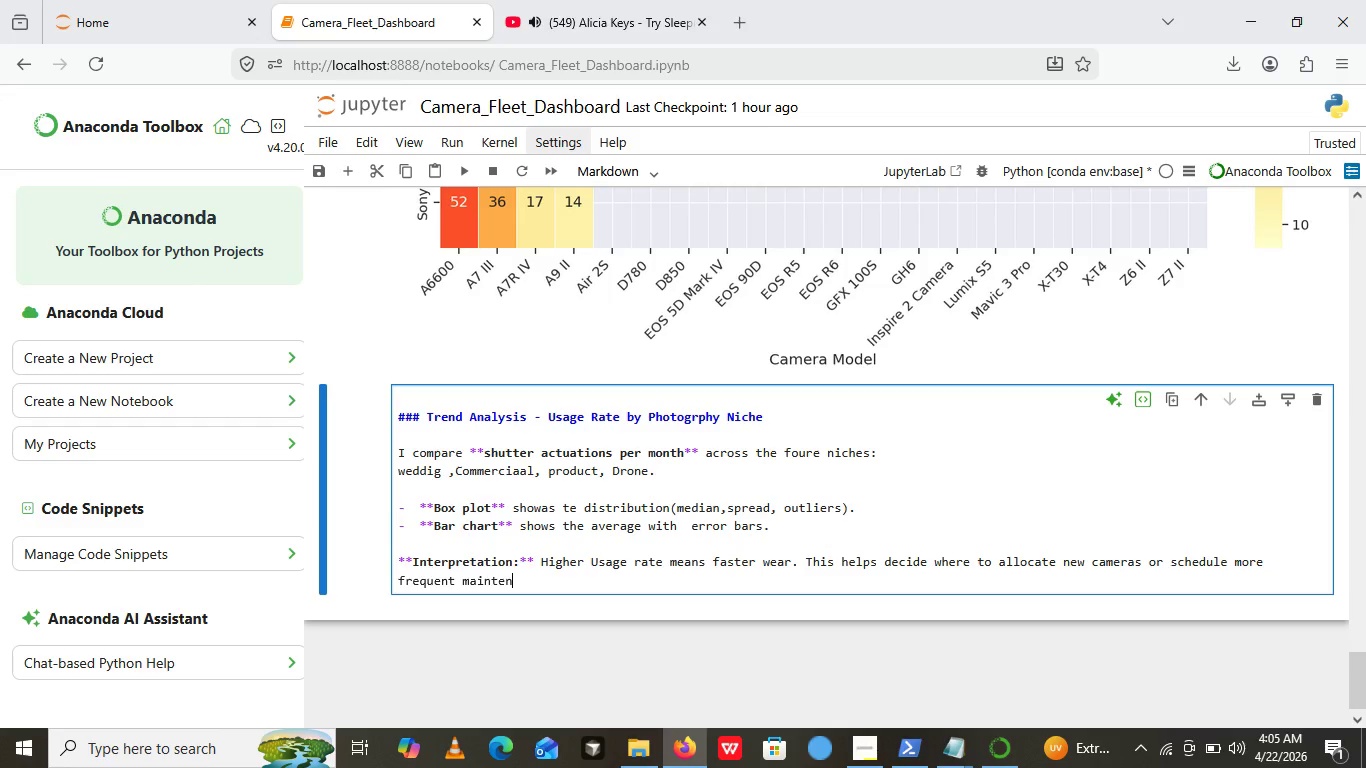 
type(ance.)
 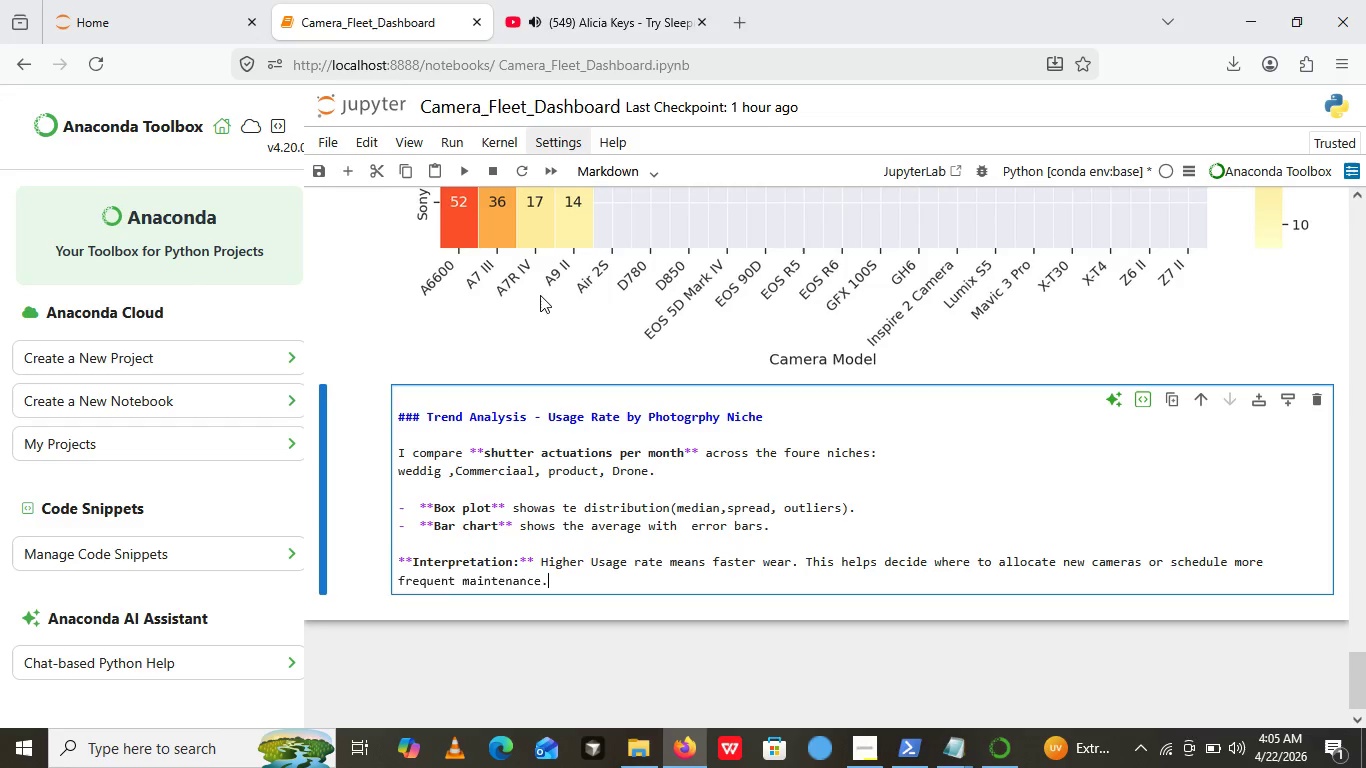 
scroll: coordinate [511, 0], scroll_direction: up, amount: 1.0
 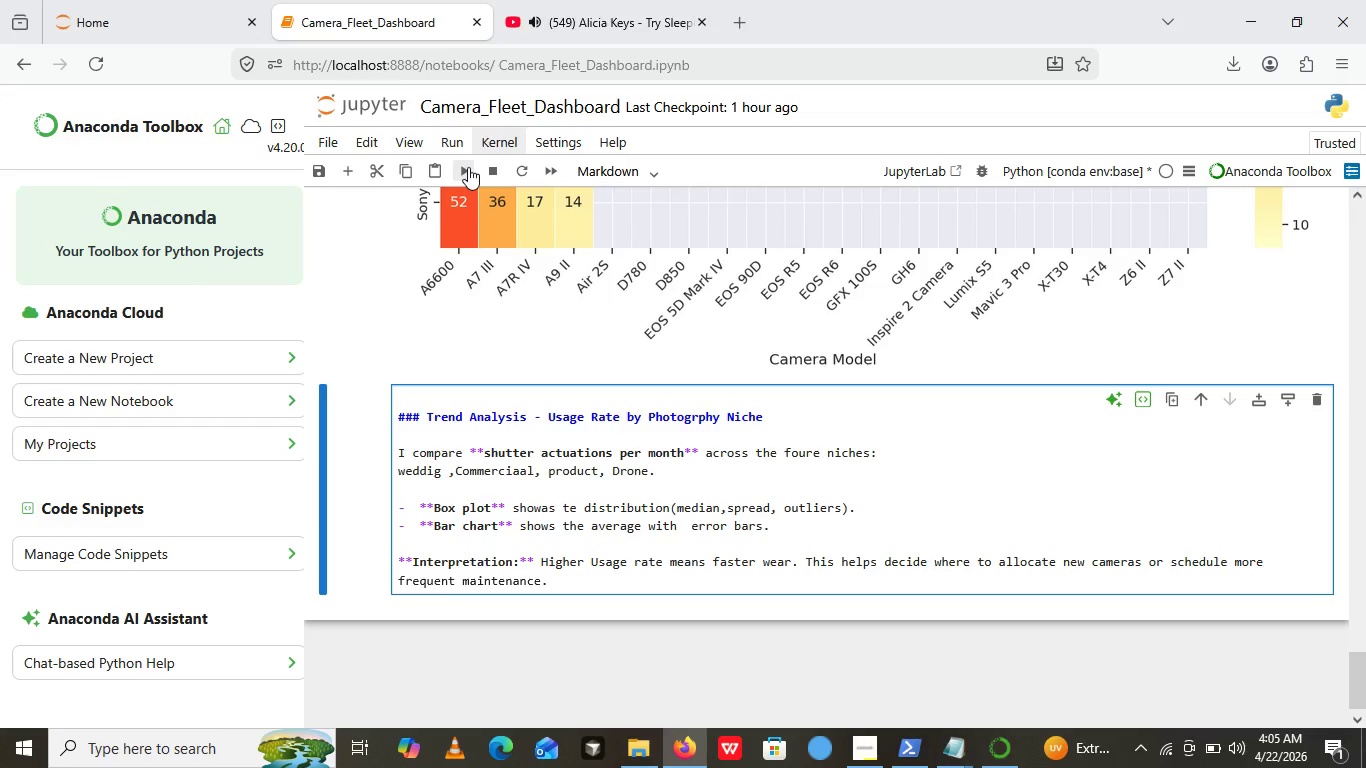 
left_click([468, 167])
 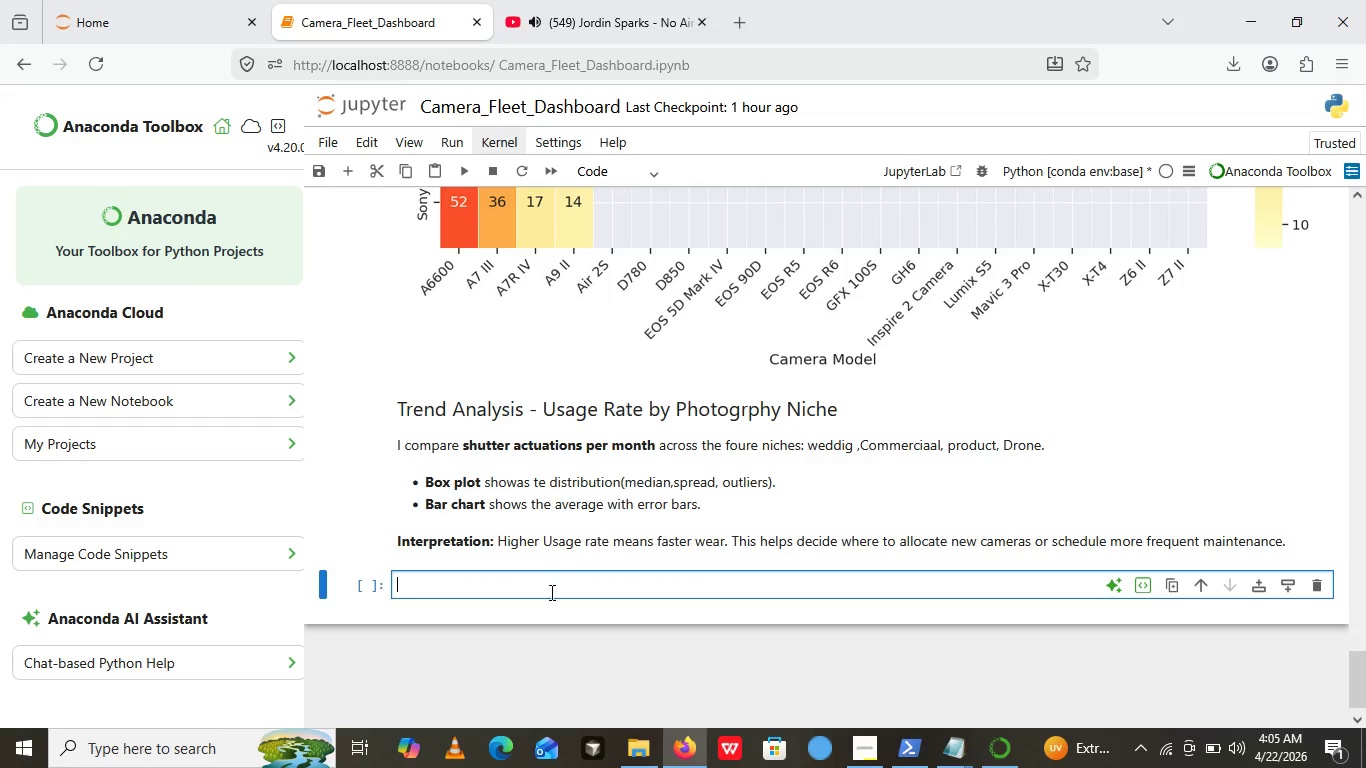 
scroll: coordinate [573, 574], scroll_direction: down, amount: 1.0
 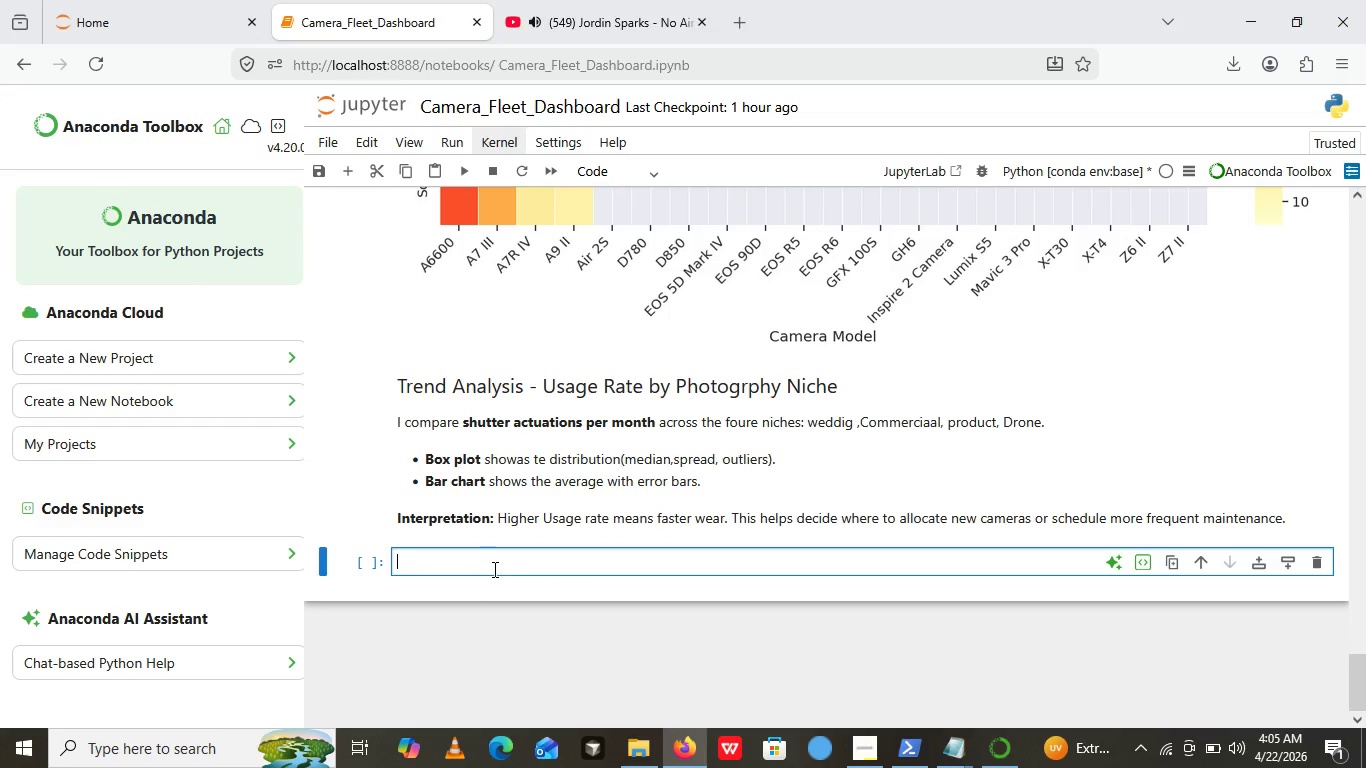 
left_click([492, 568])
 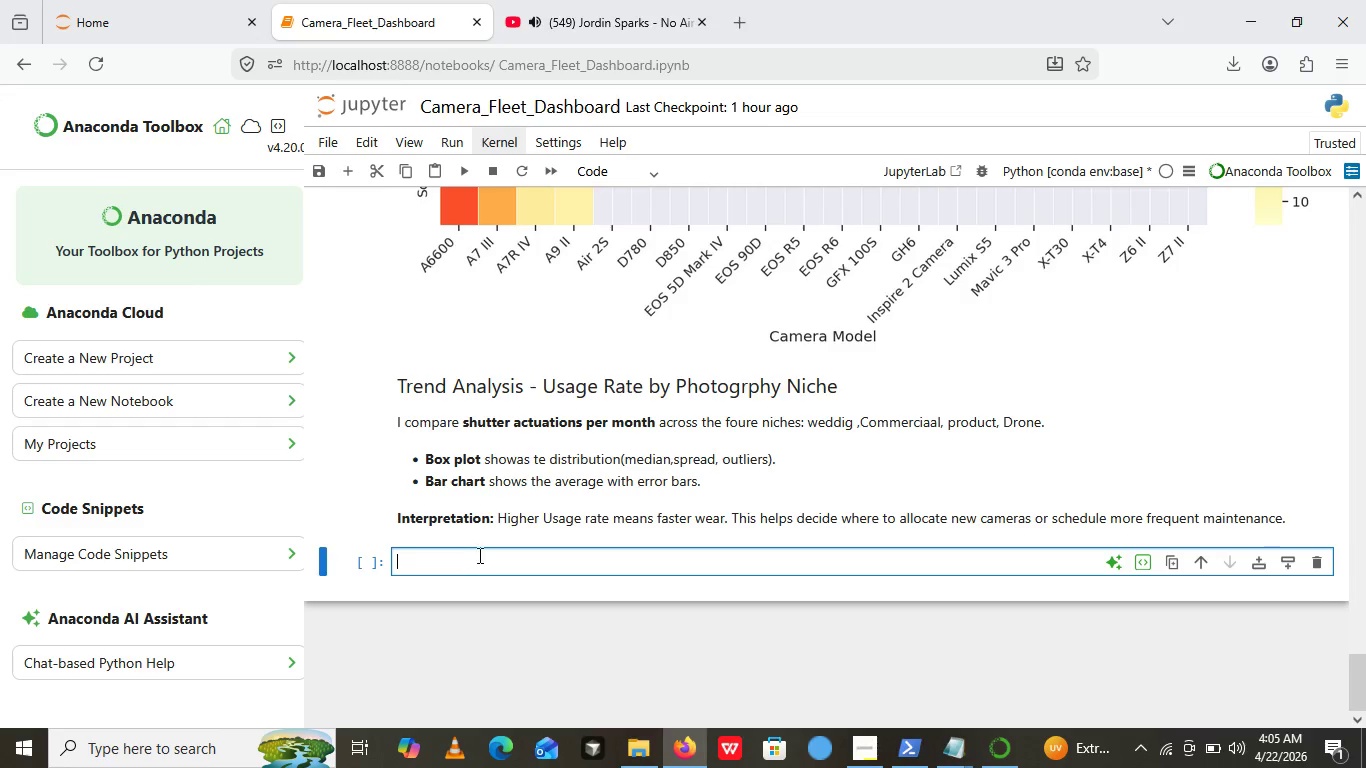 
left_click([494, 560])
 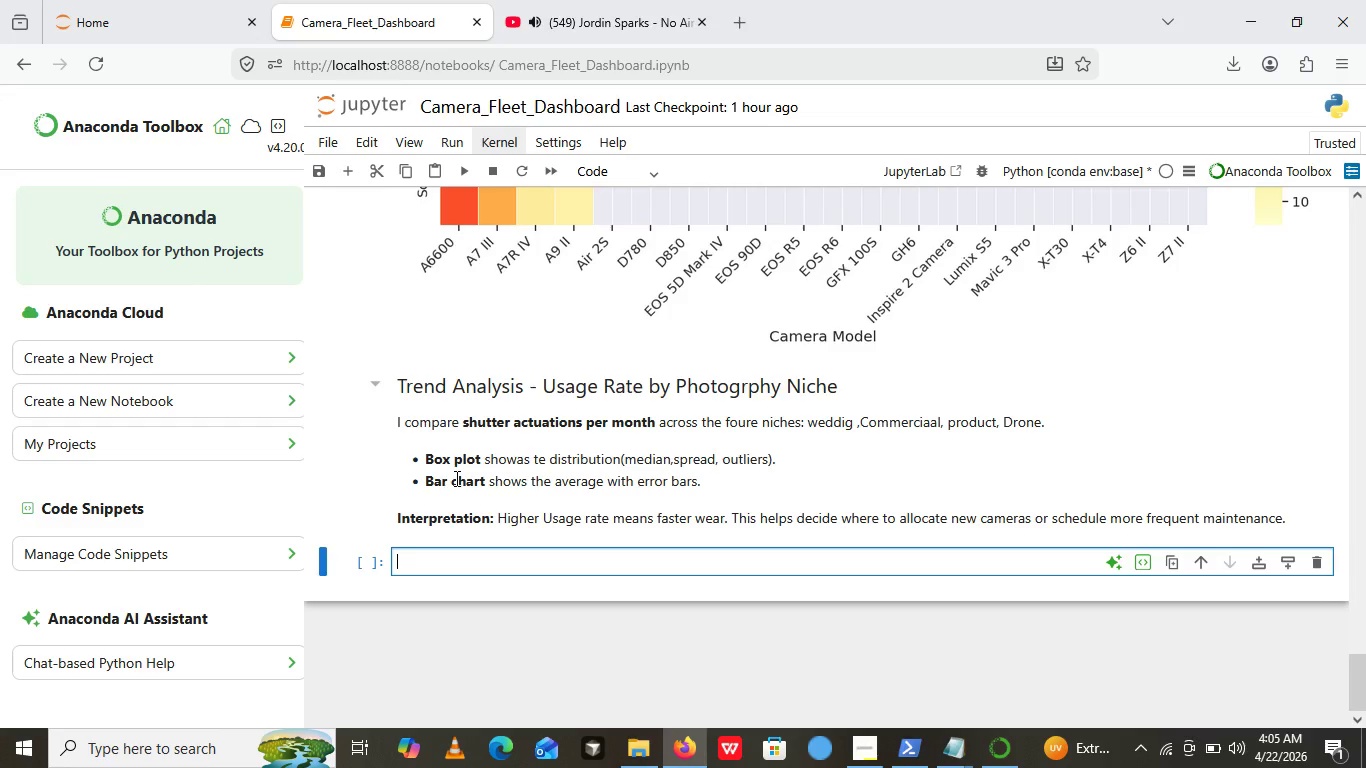 
wait(12.86)
 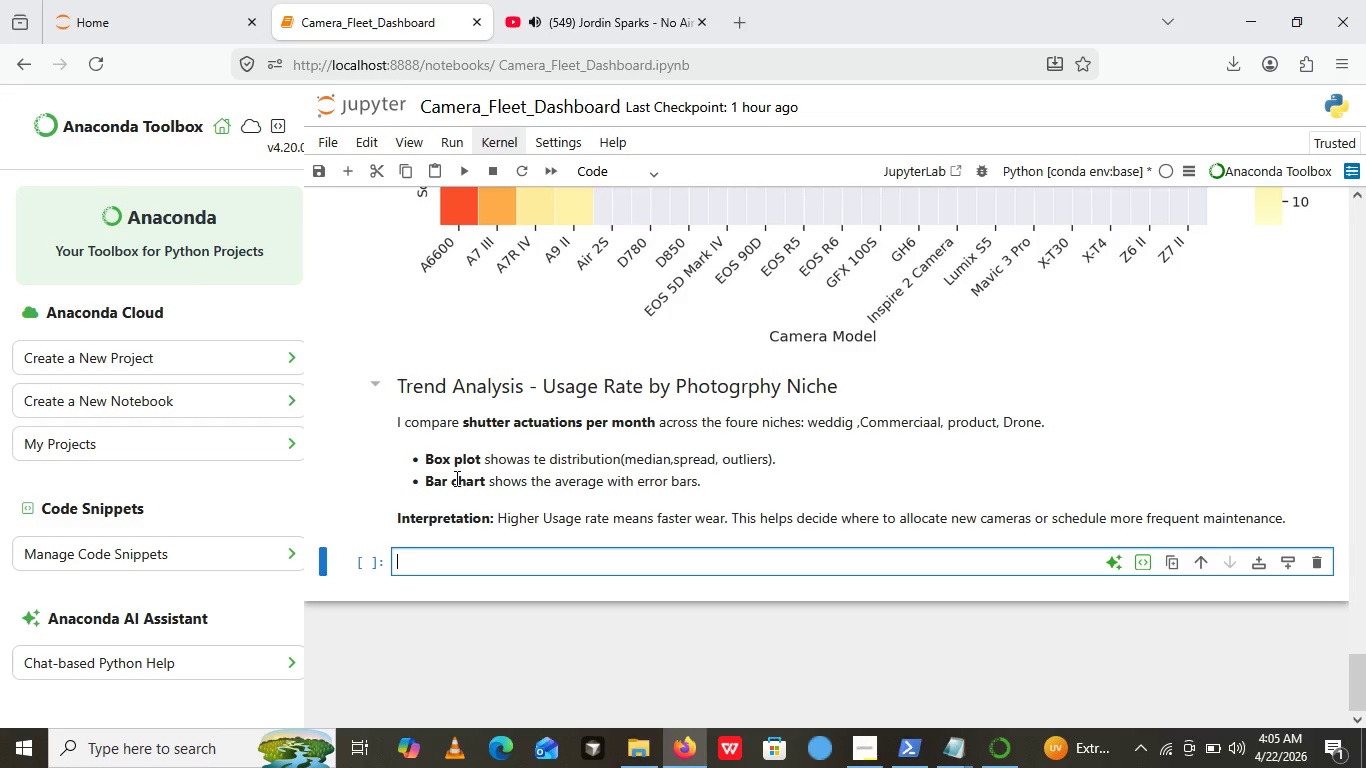 
double_click([947, 424])
 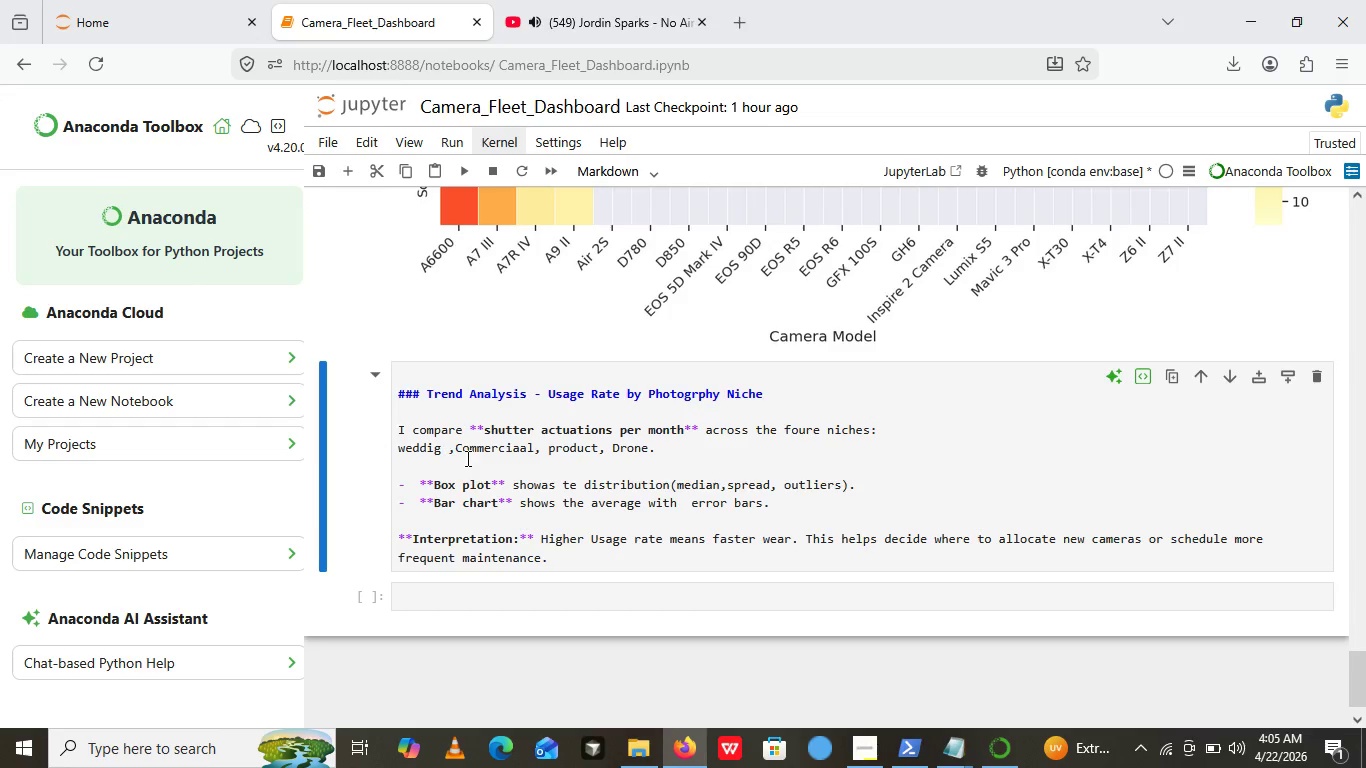 
left_click([527, 454])
 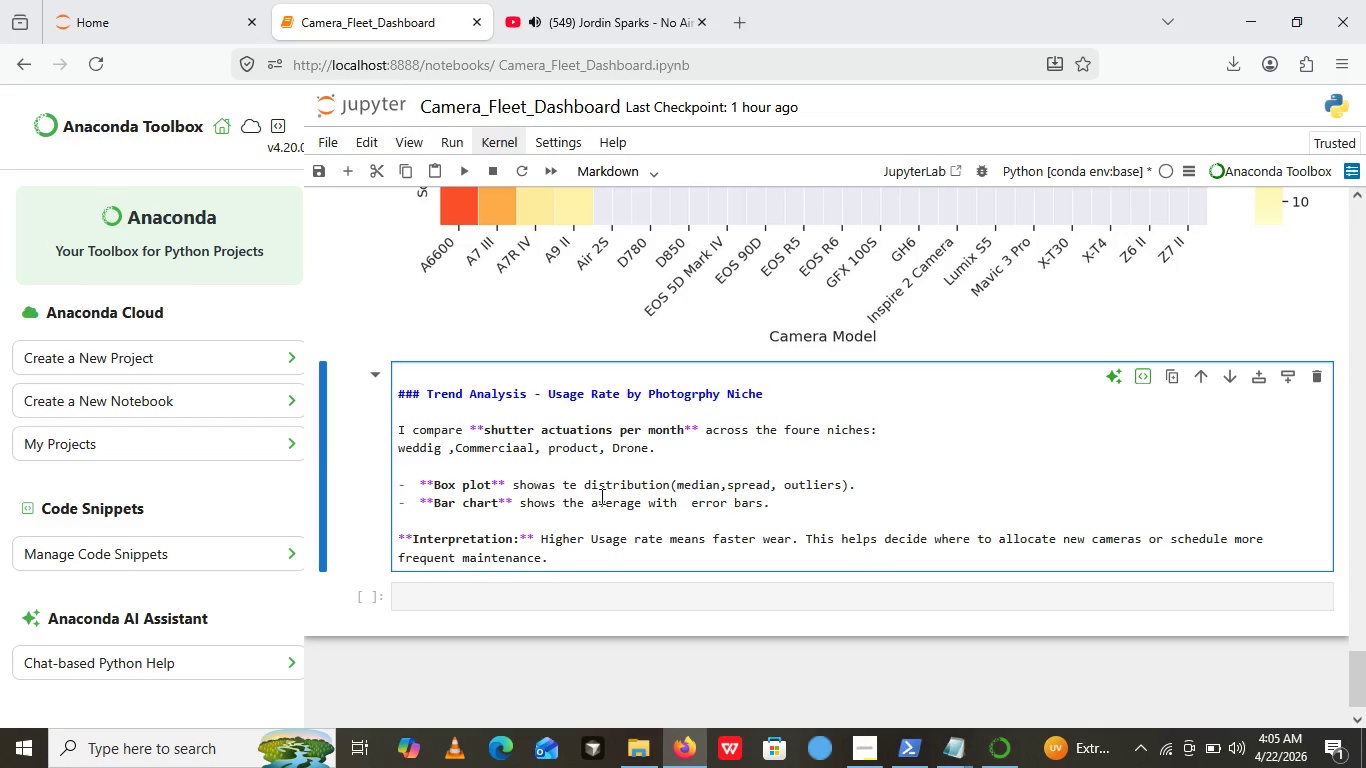 
key(Backspace)
 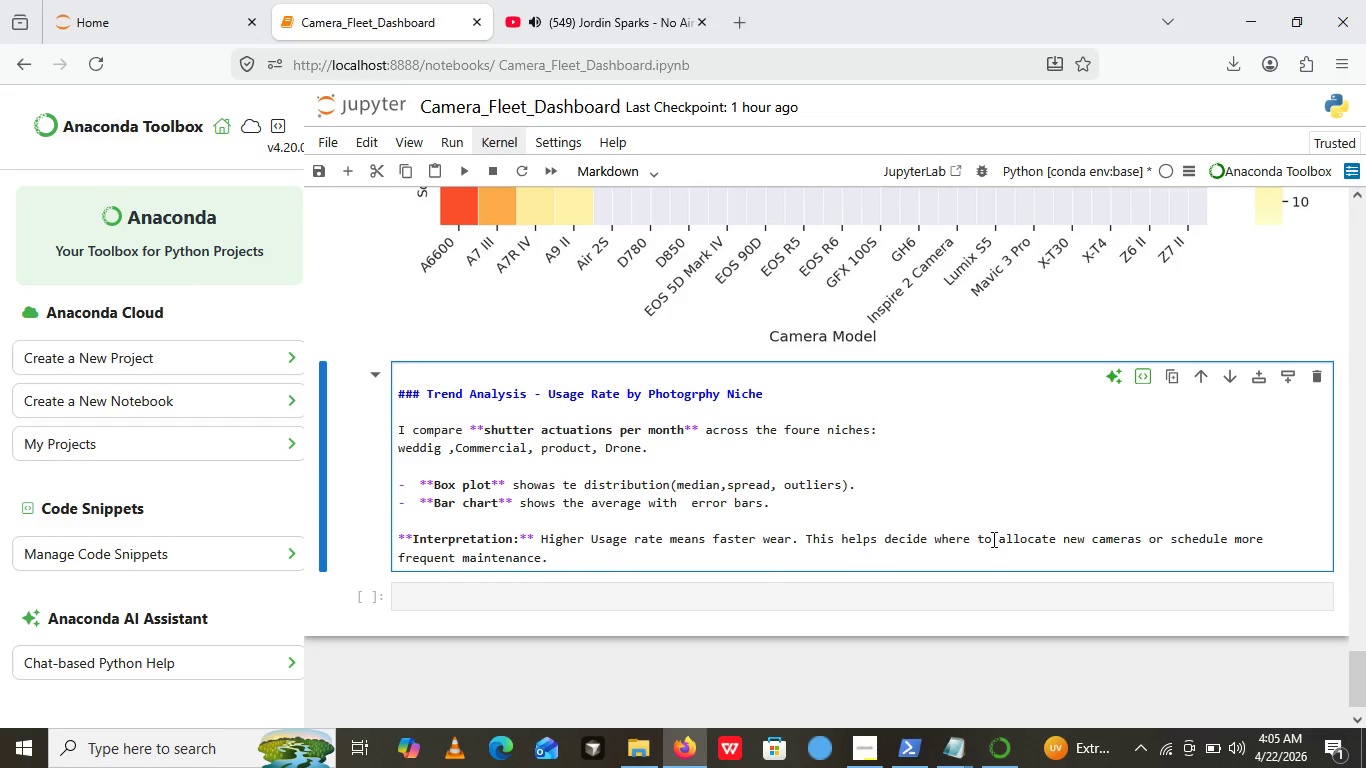 
left_click([688, 560])
 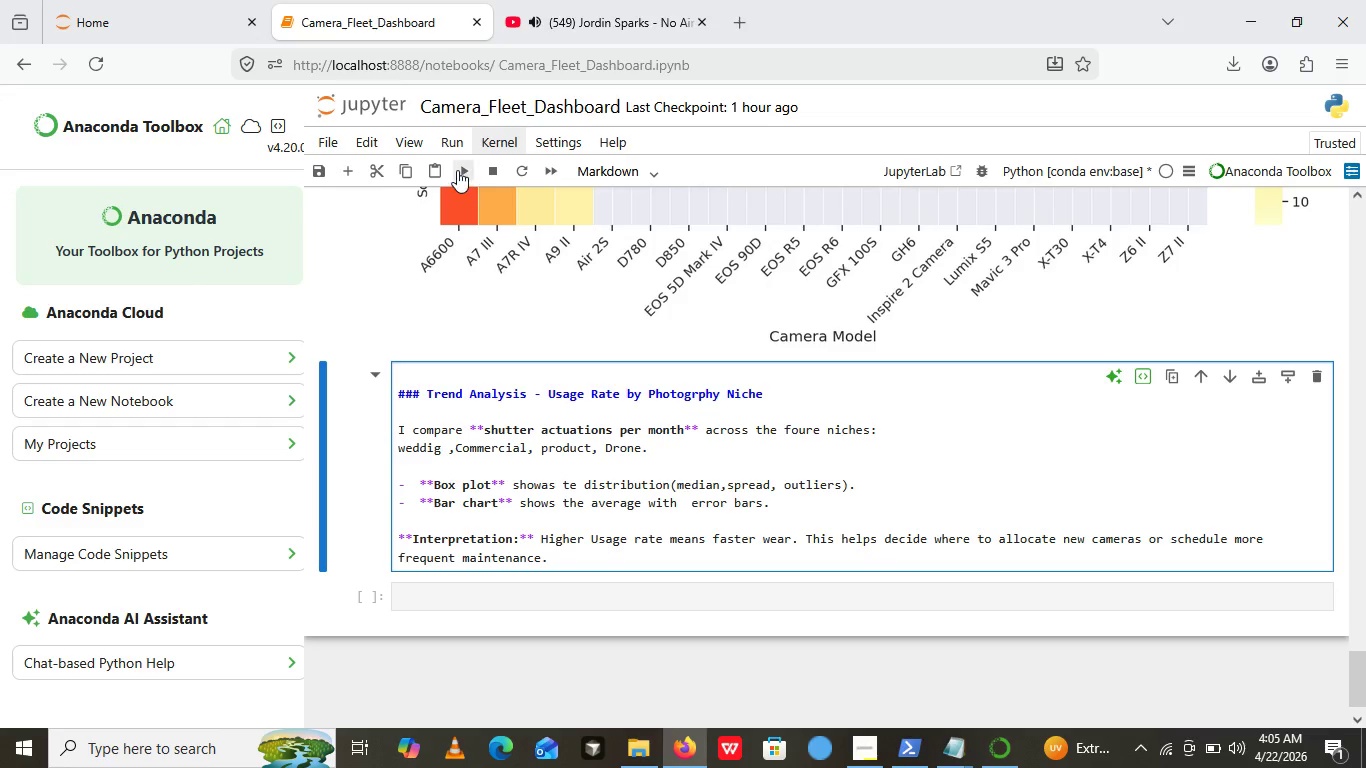 
left_click([457, 170])
 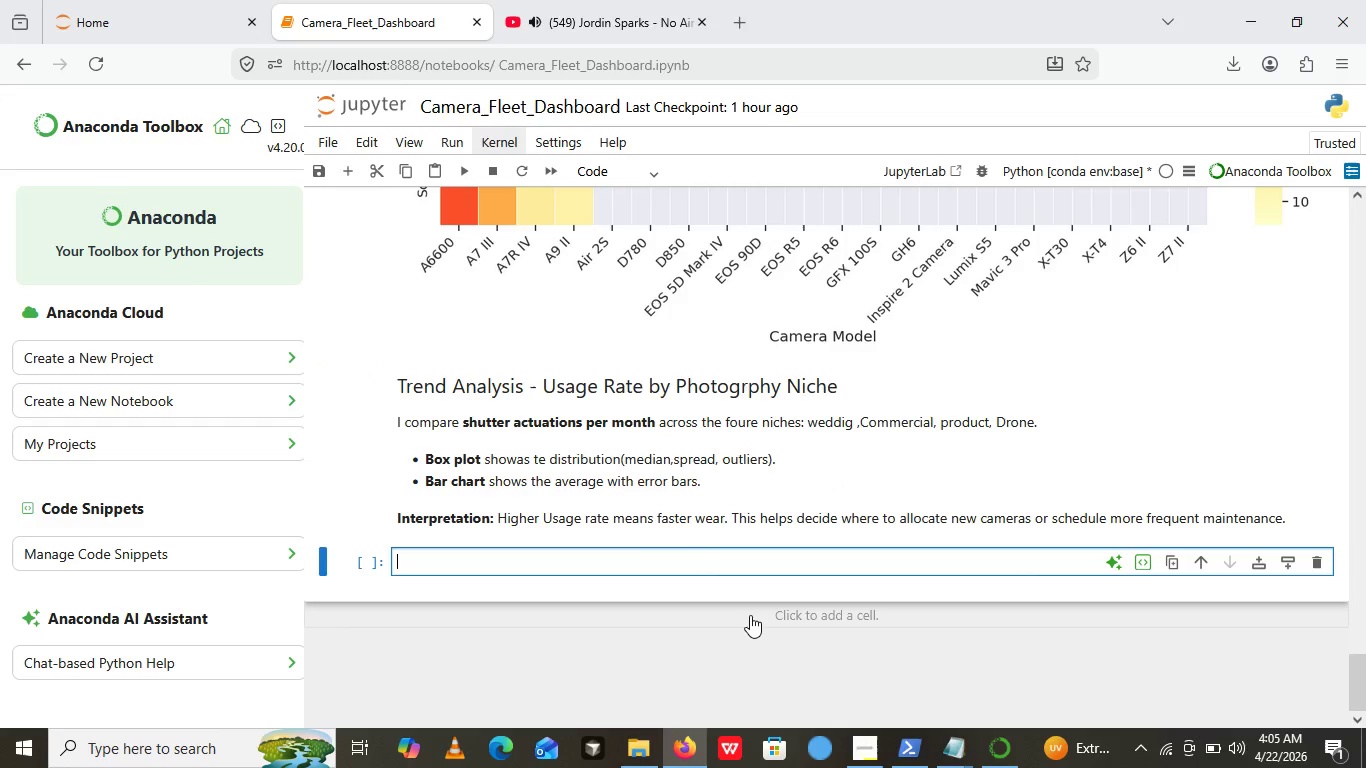 
wait(6.5)
 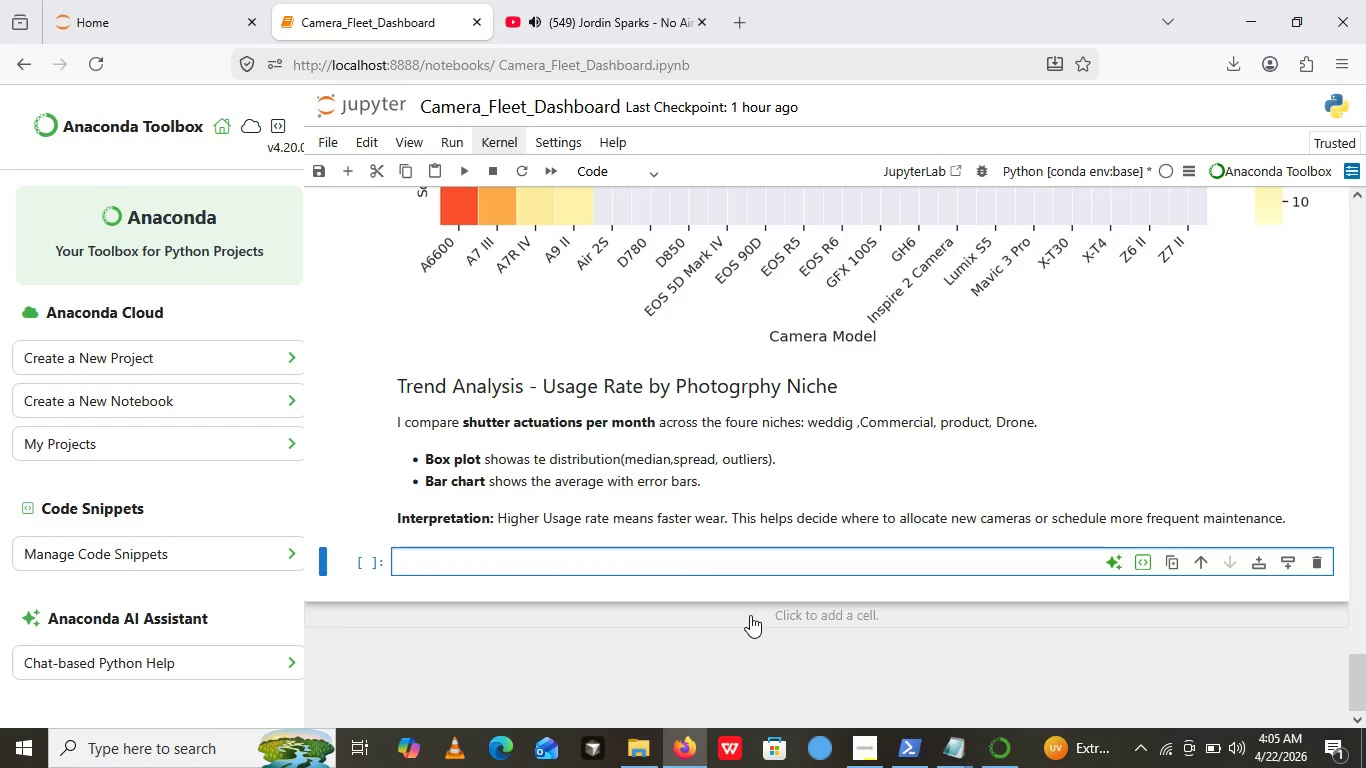 
type(# Box pli)
key(Backspace)
type(ot)
 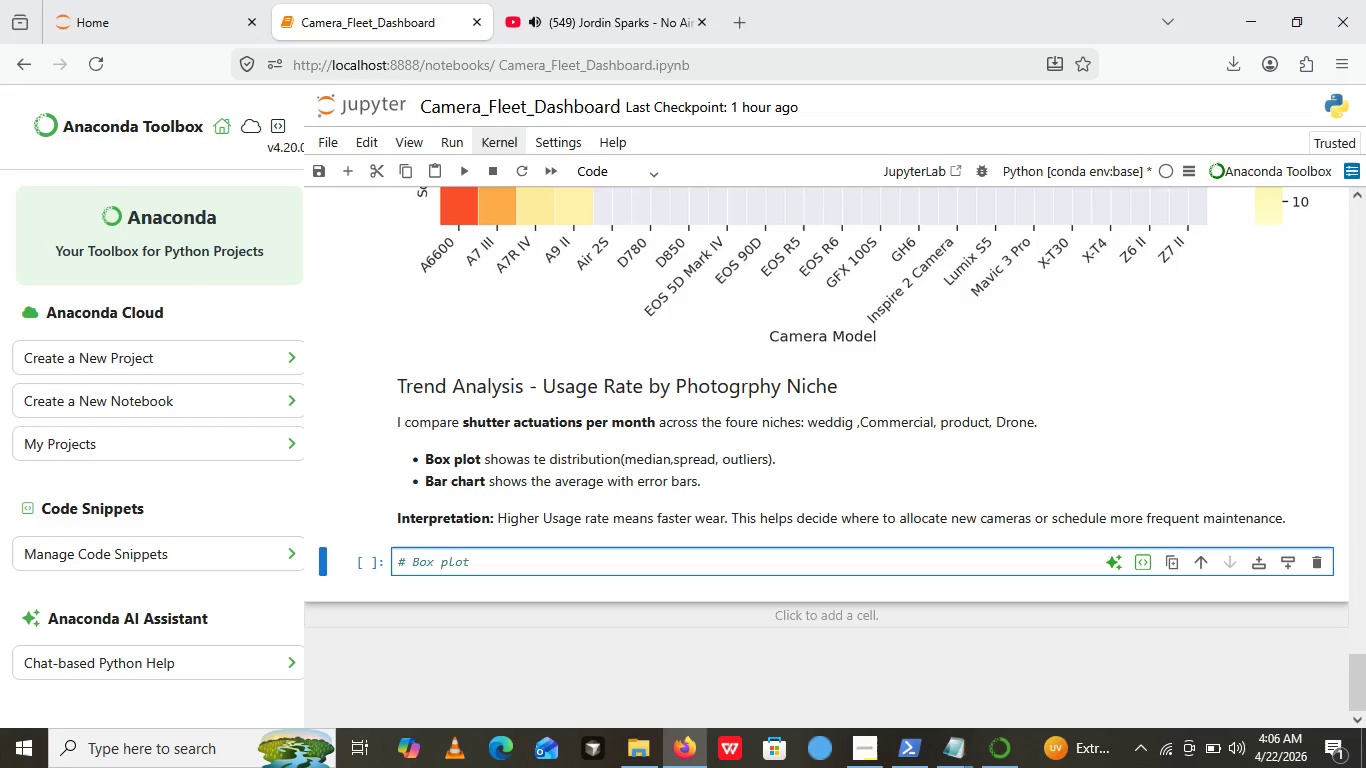 
wait(45.5)
 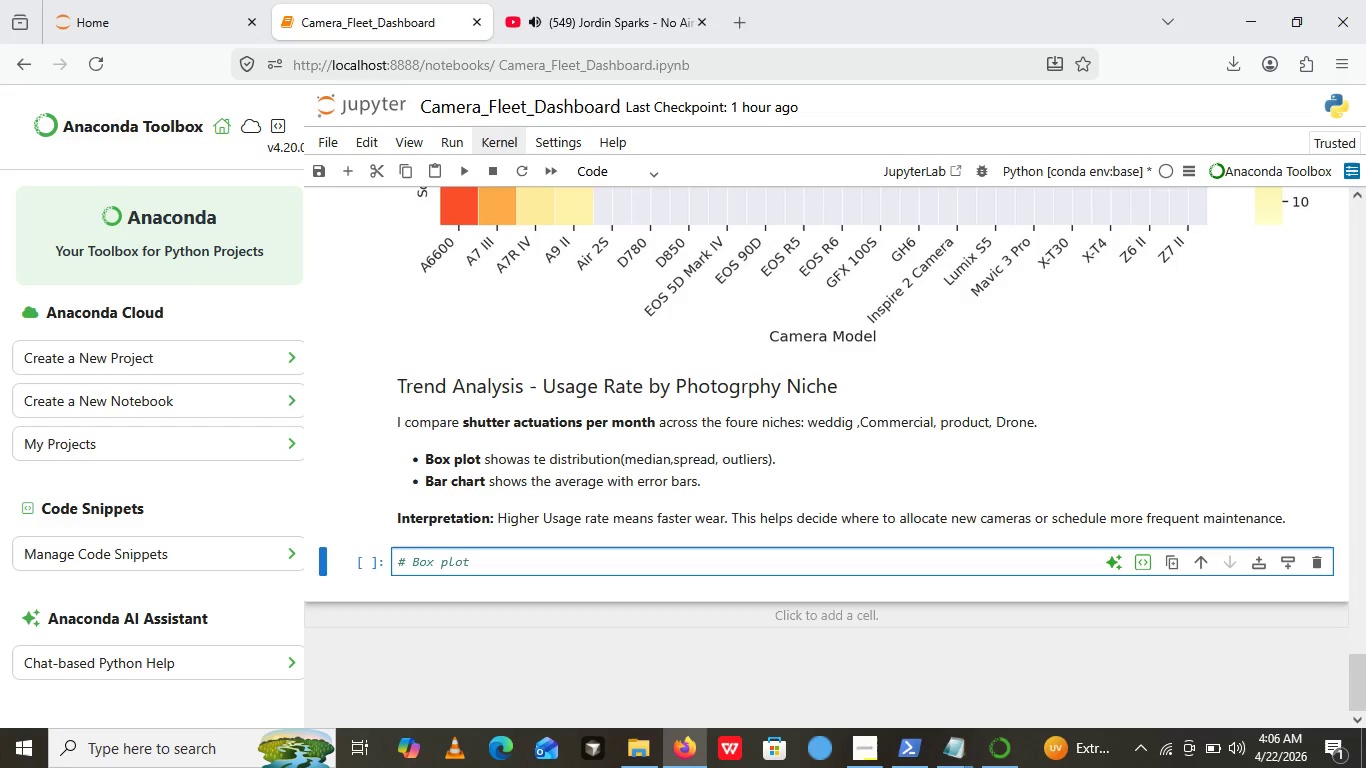 
key(Enter)
 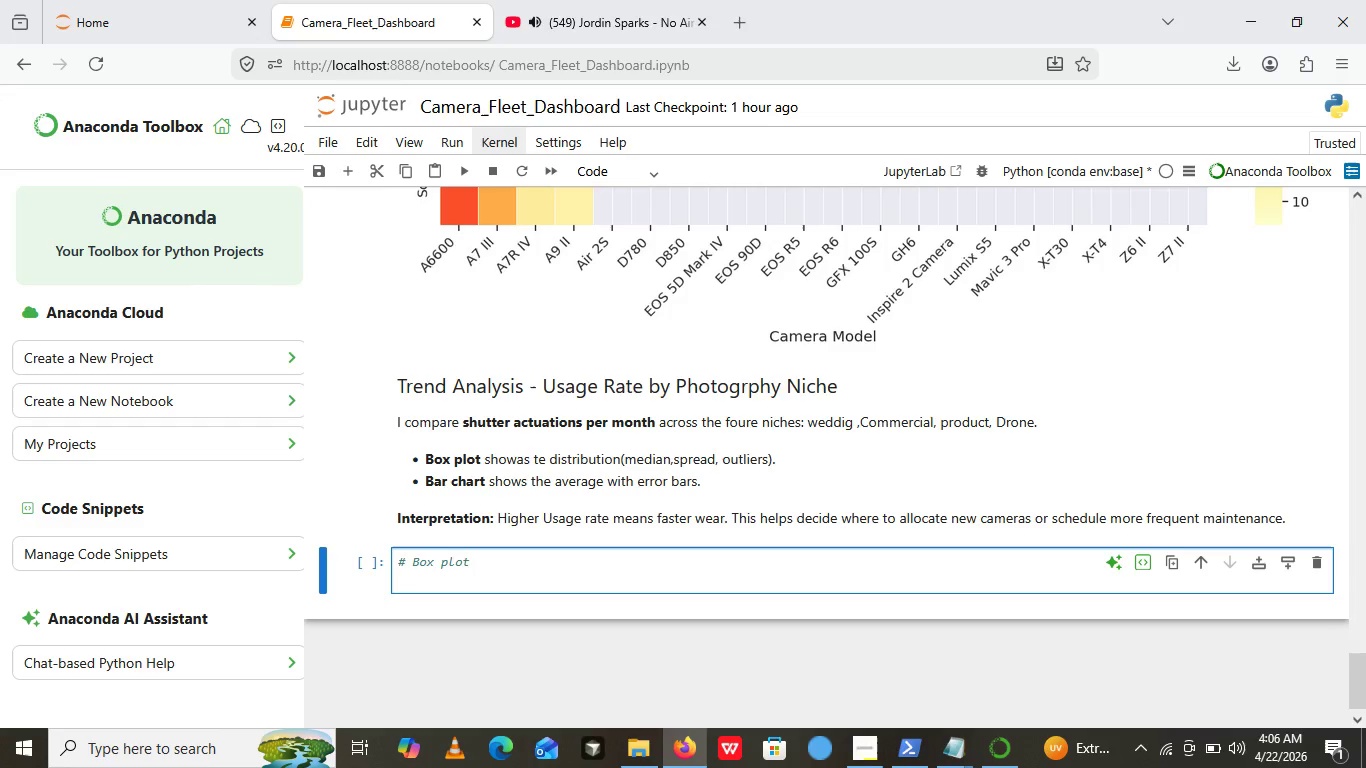 
type(plt. figure())
 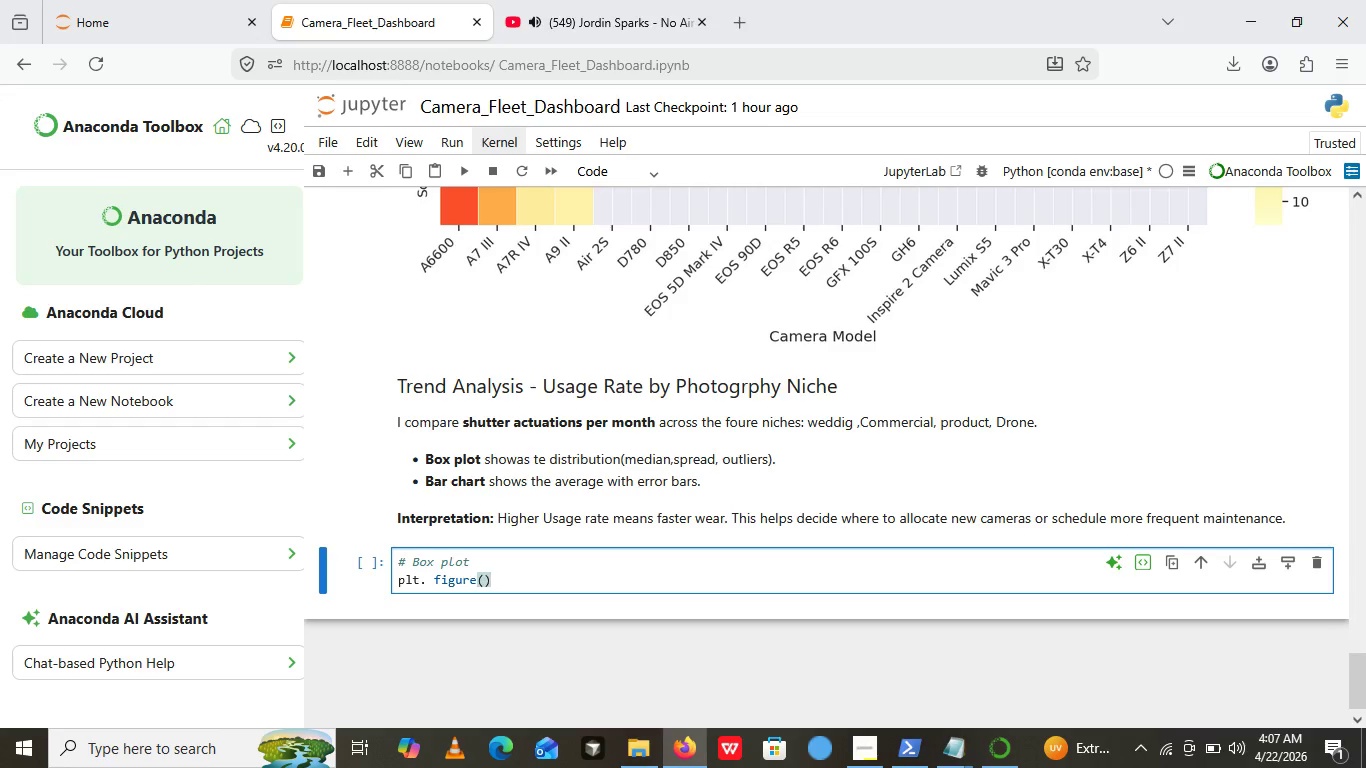 
key(Control+ControlRight)
 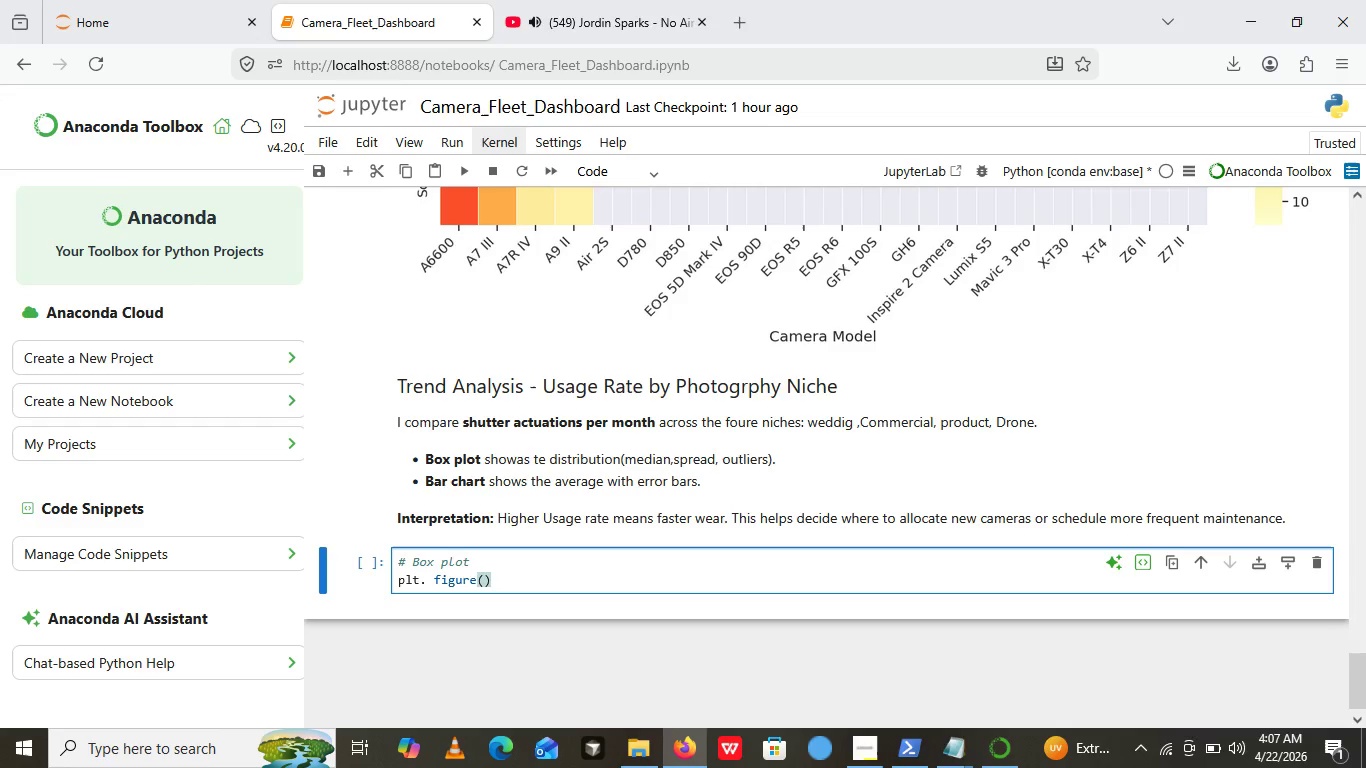 
key(ArrowLeft)
 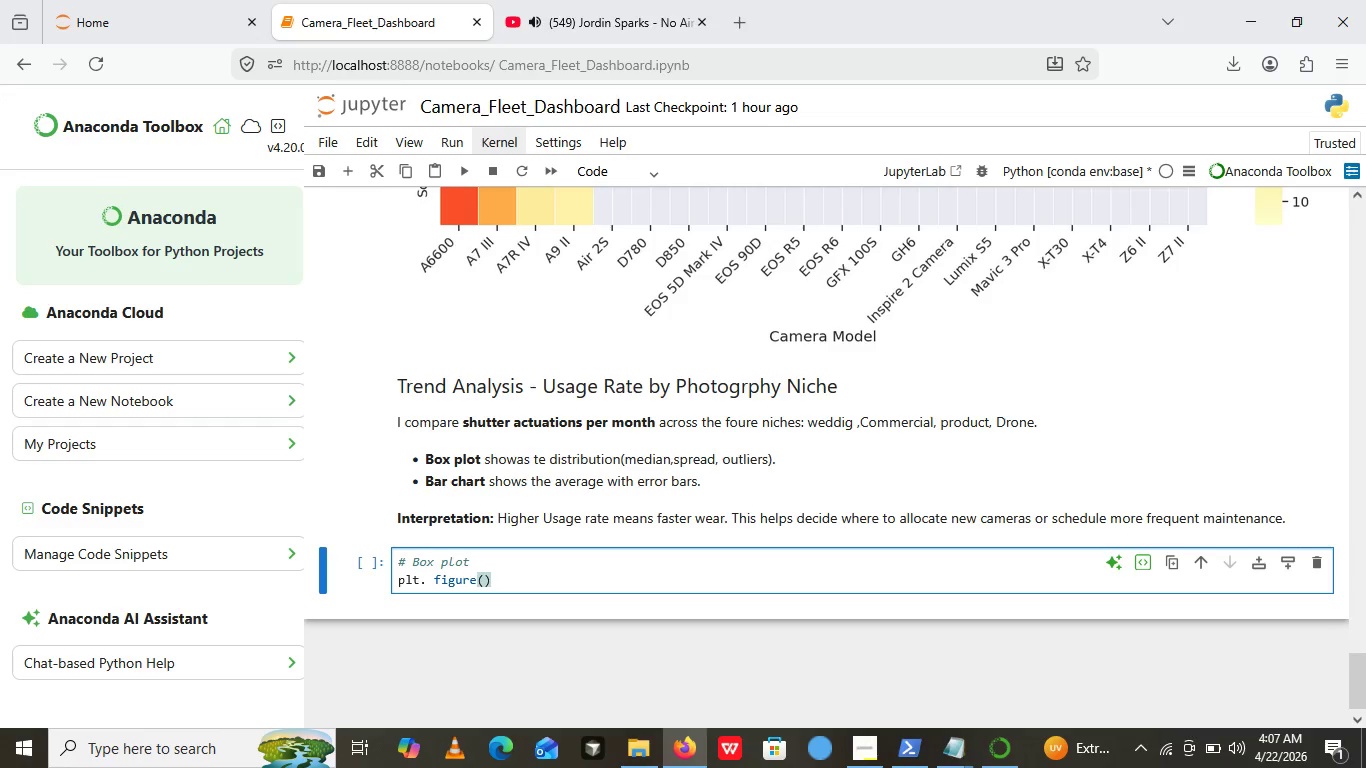 
type(figsize]=())
 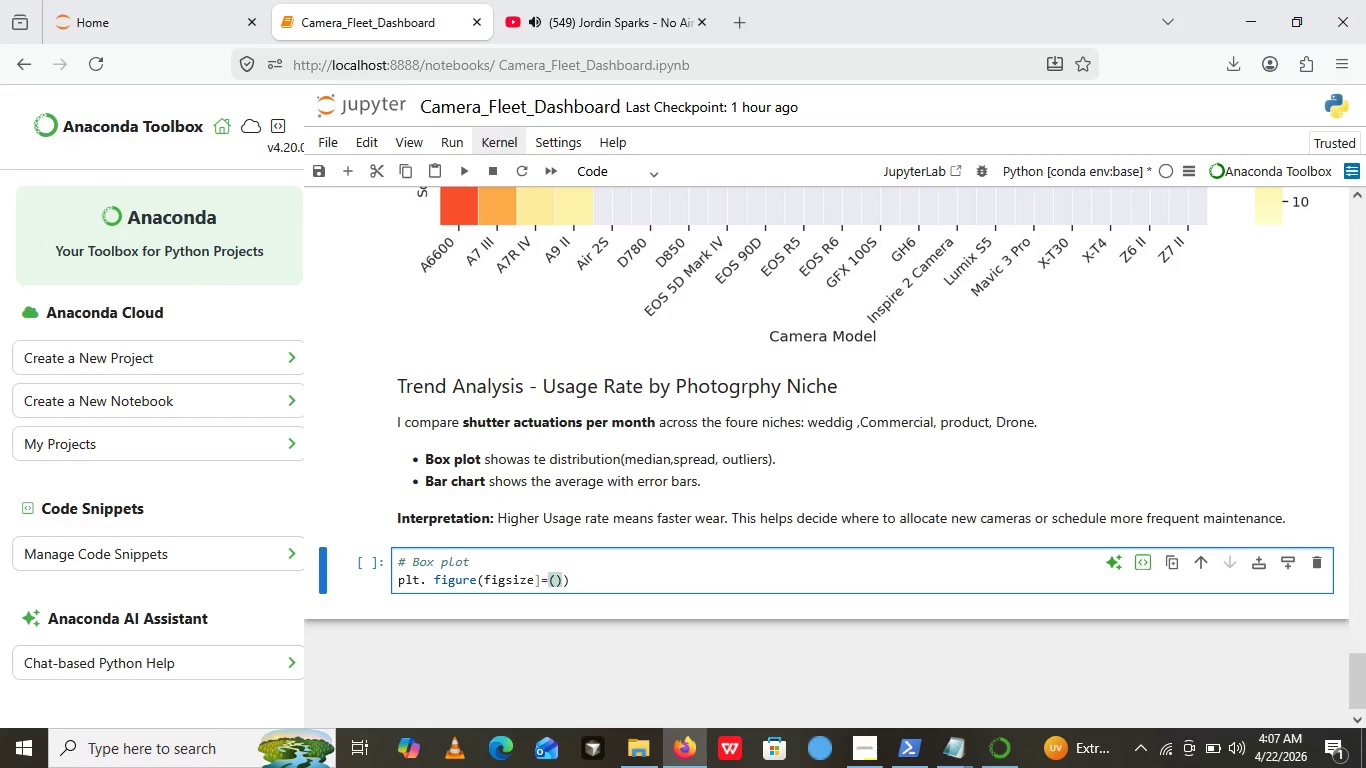 
key(ArrowLeft)
 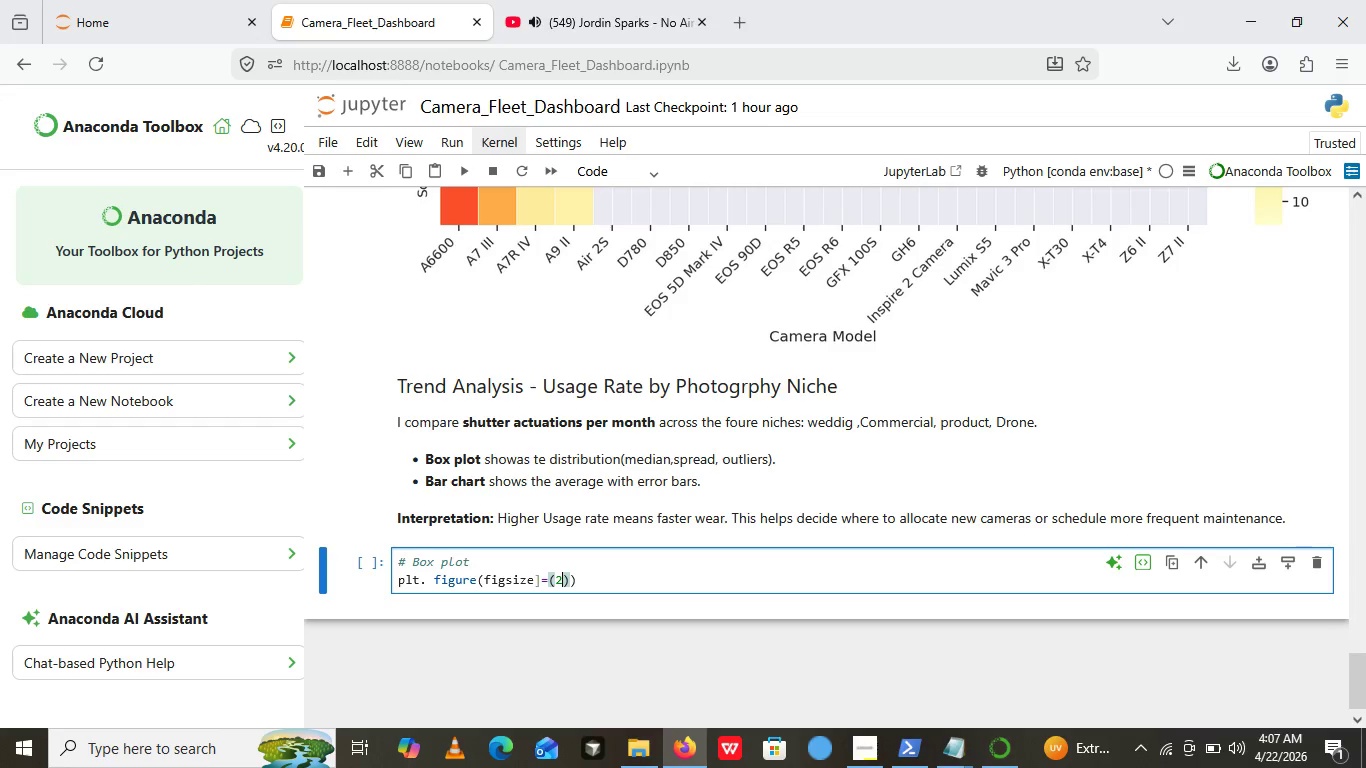 
type(2)
key(Backspace)
type(12,6)
 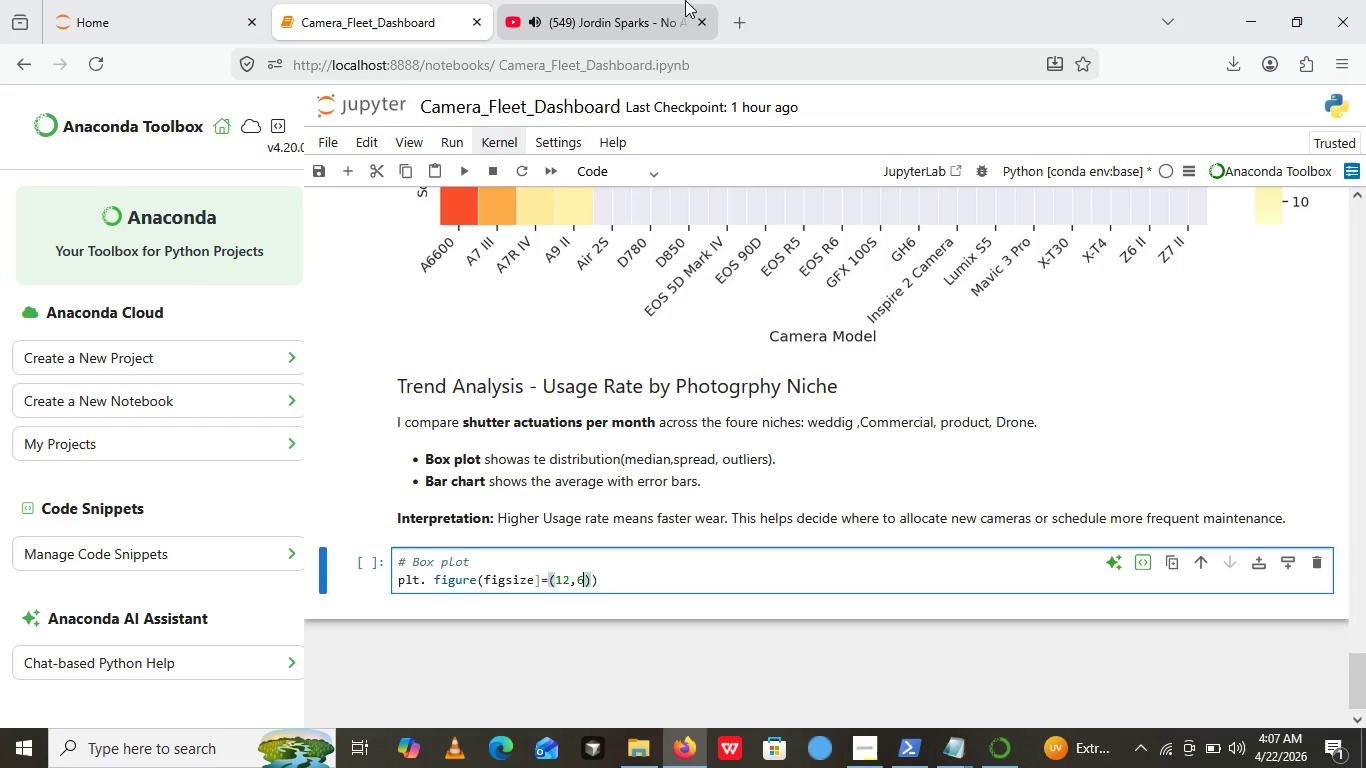 
left_click([639, 0])
 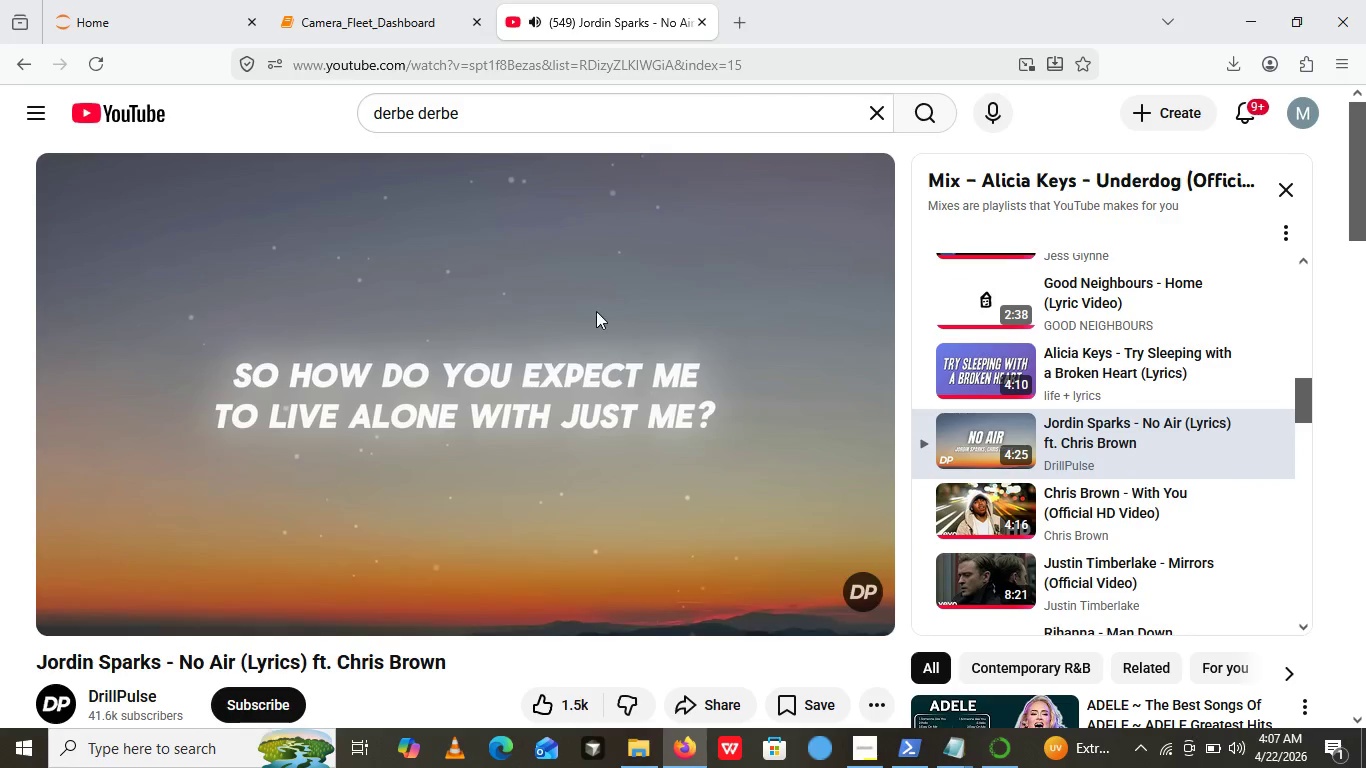 
left_click([596, 311])
 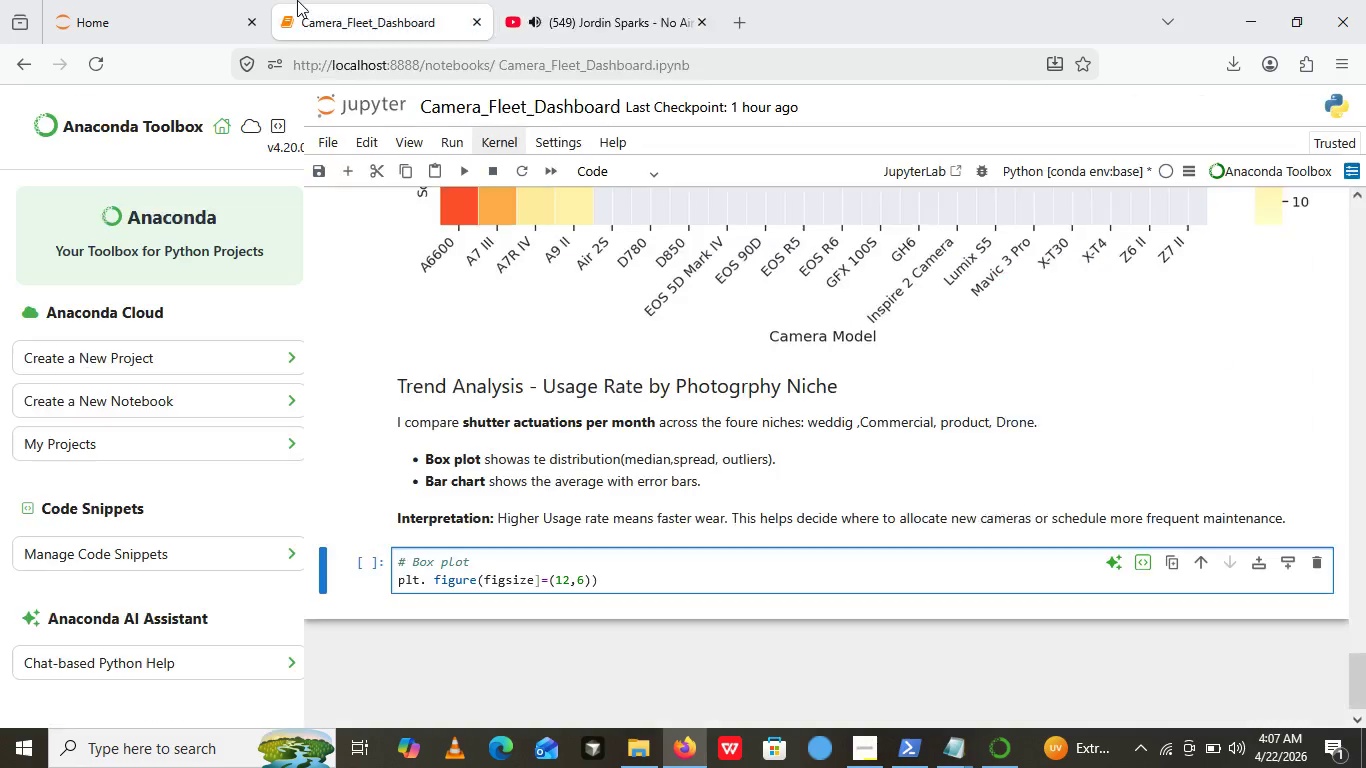 
left_click([297, 0])
 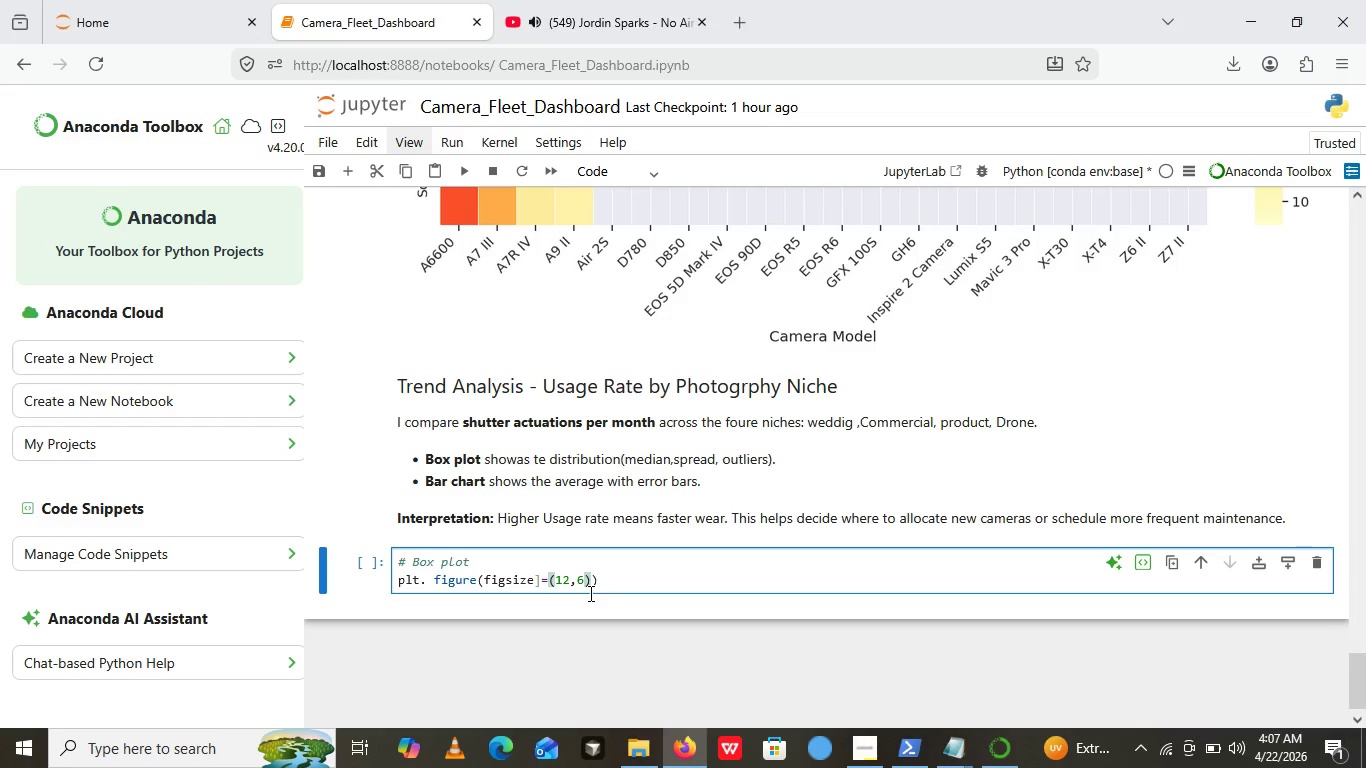 
key(ArrowRight)
 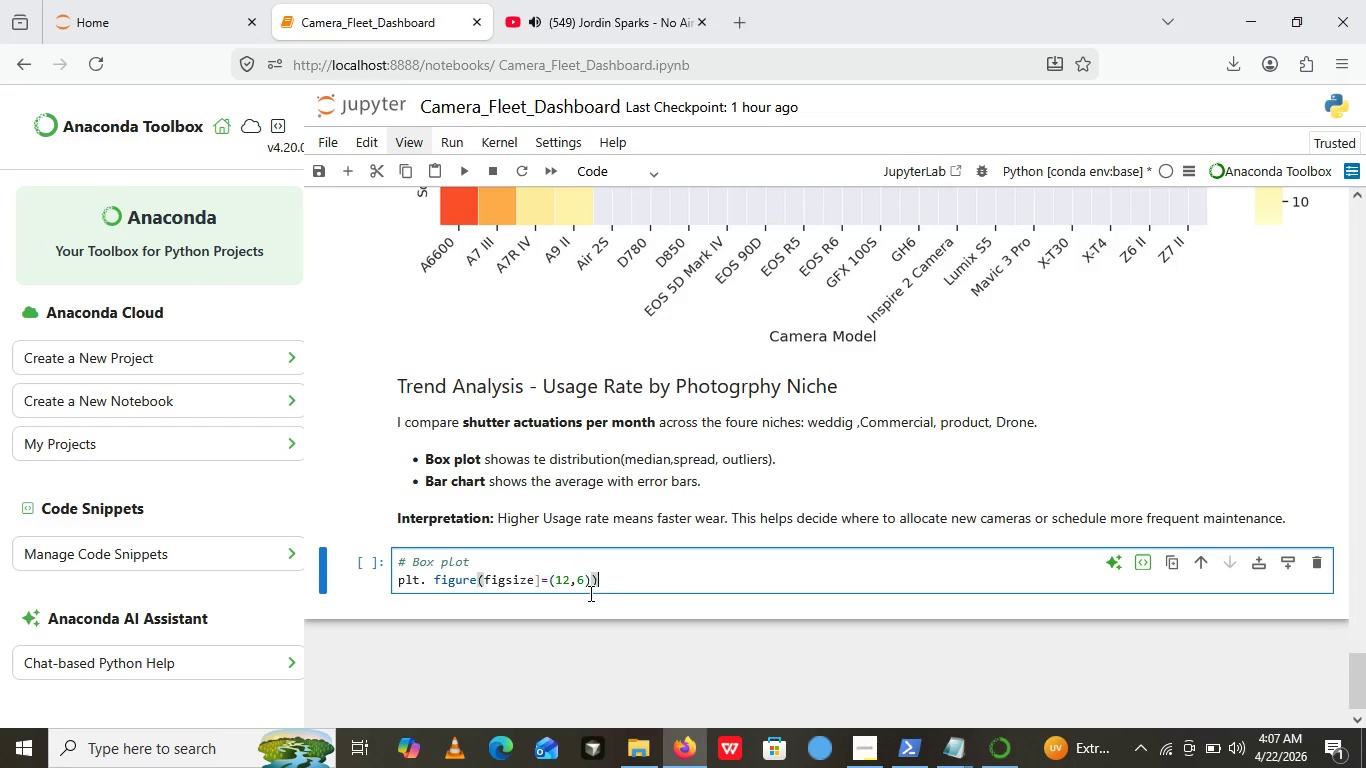 
key(ArrowRight)
 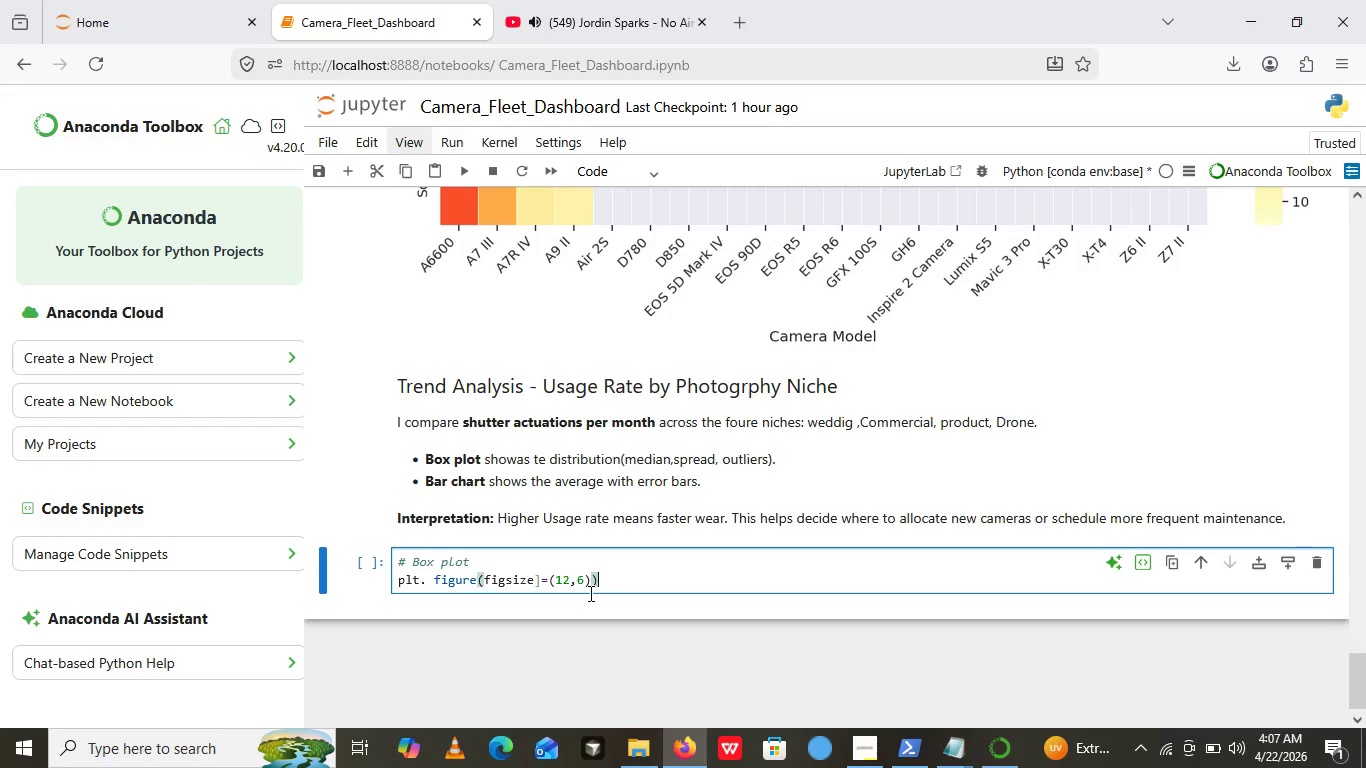 
key(Enter)
 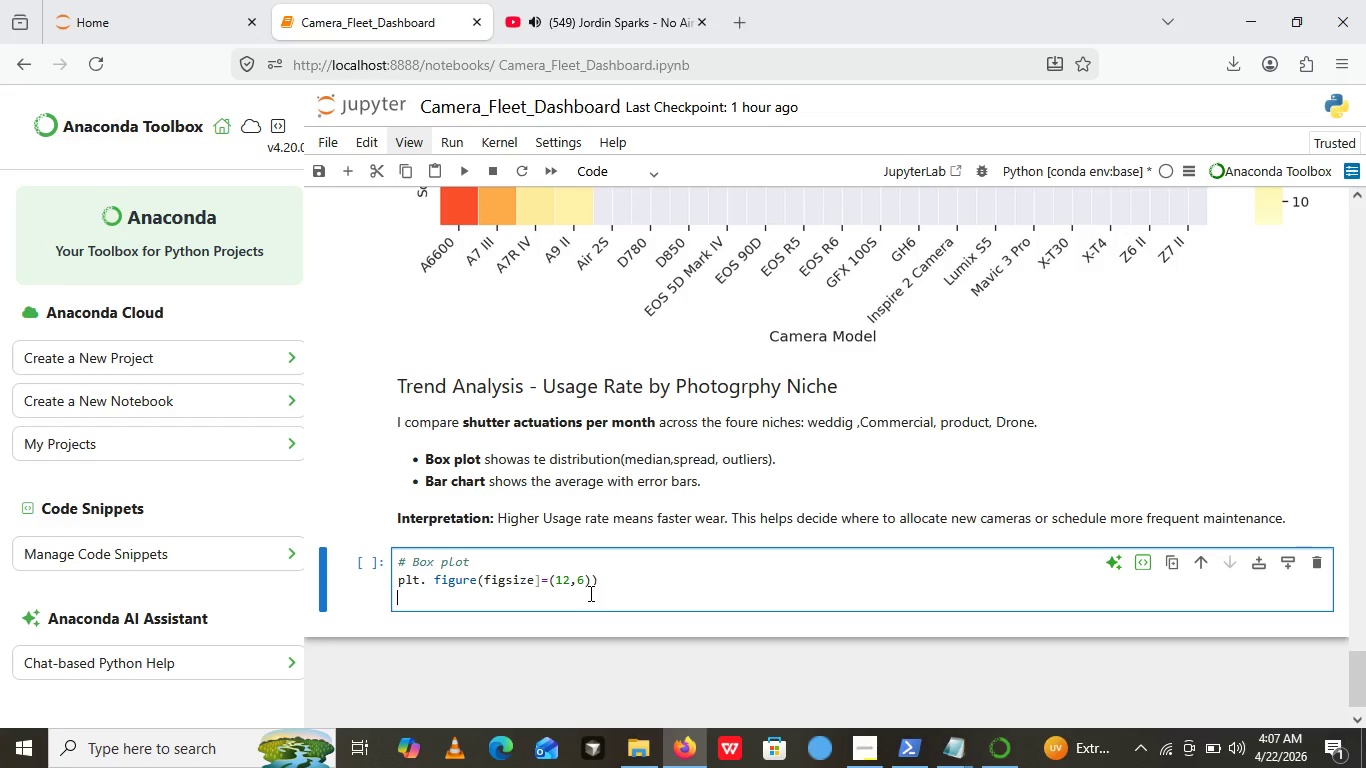 
type(order =[])
 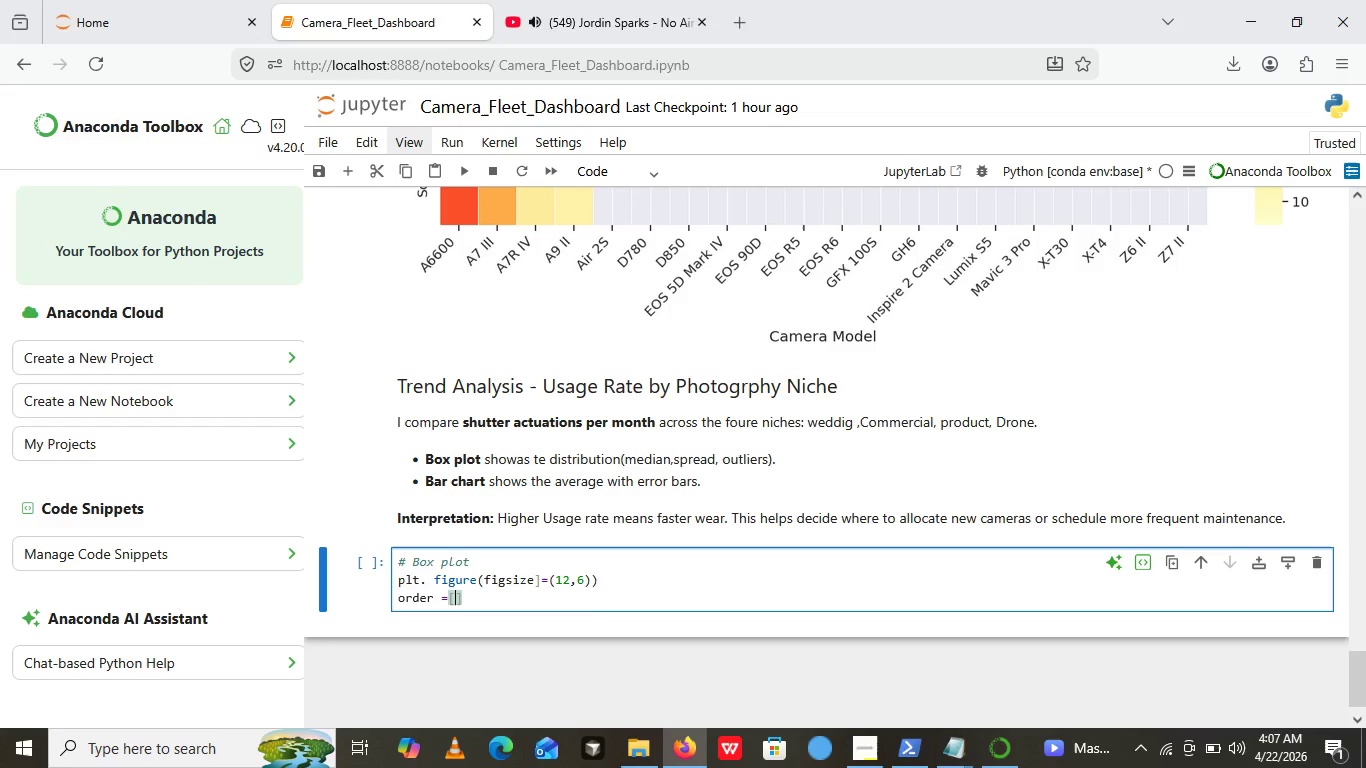 
key(ArrowLeft)
 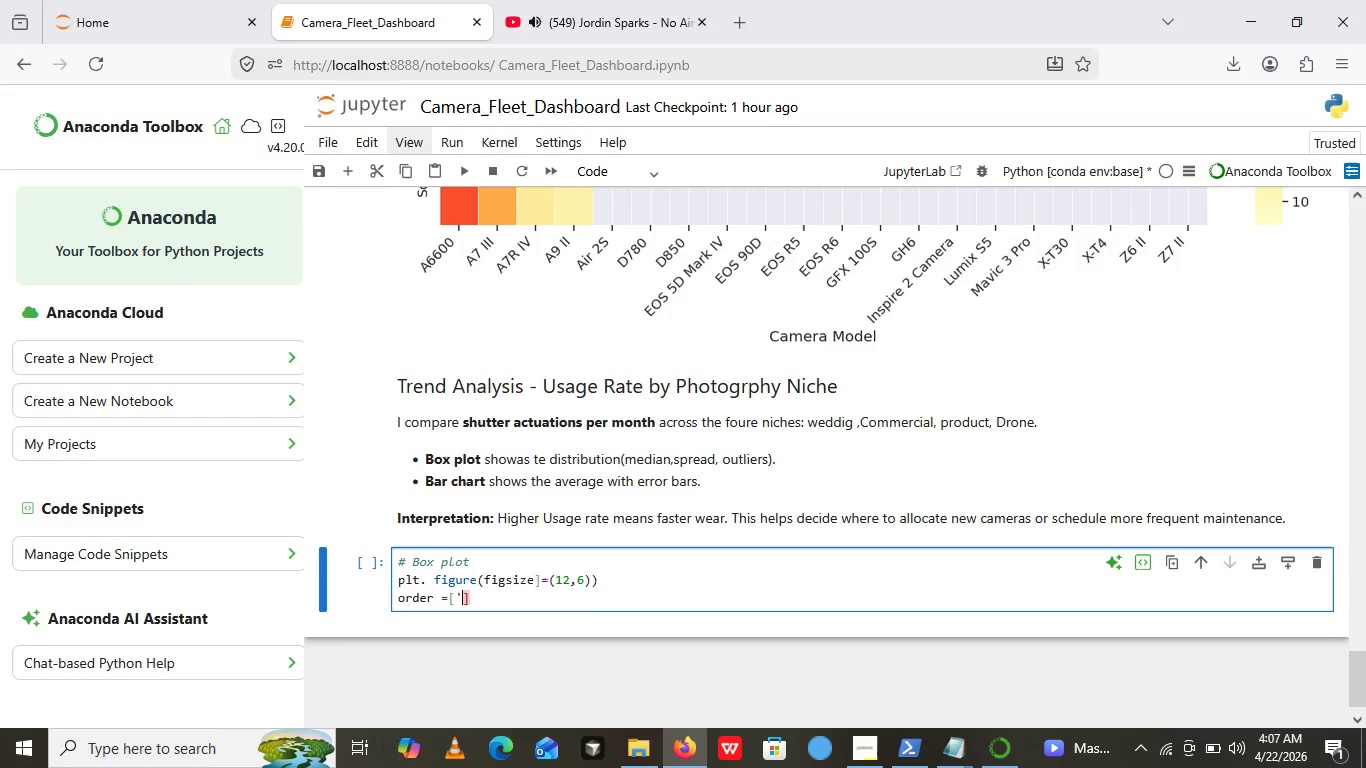 
key(Quote)
 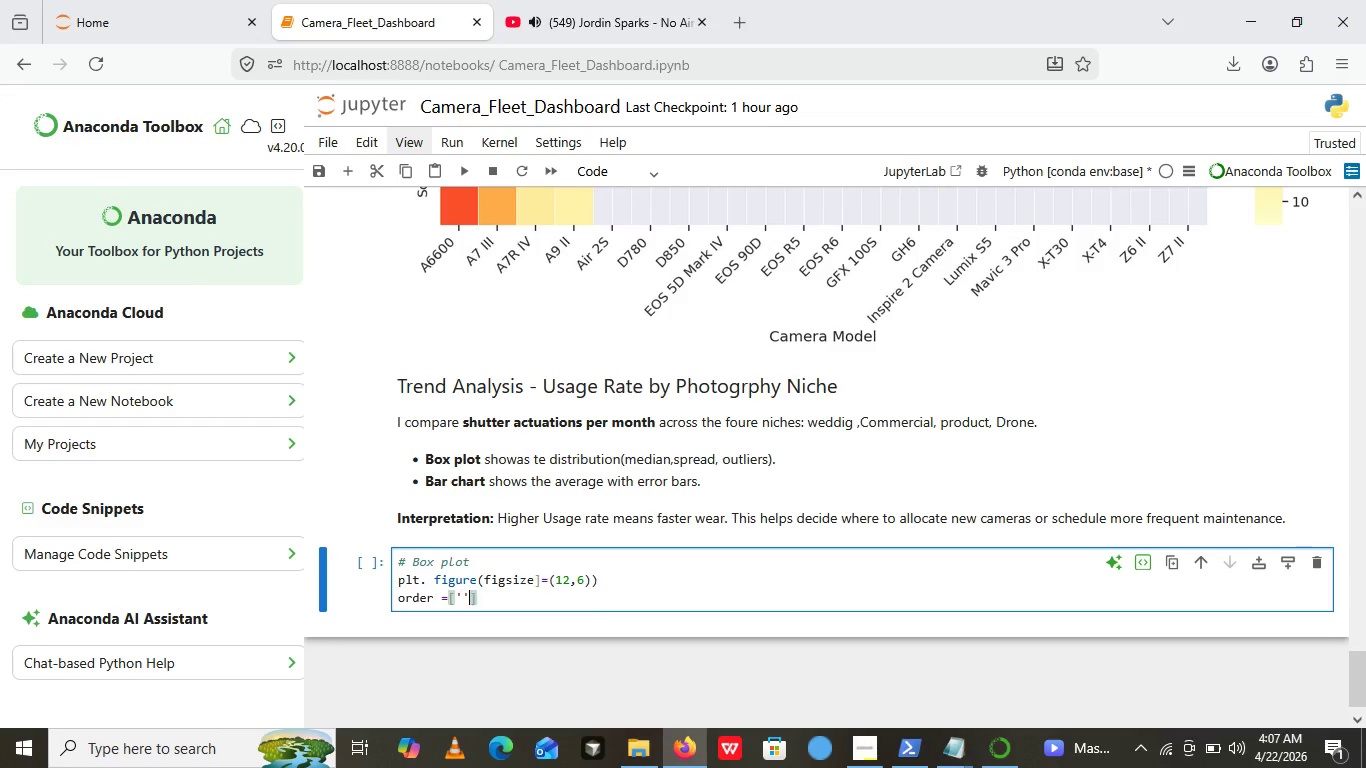 
key(Quote)
 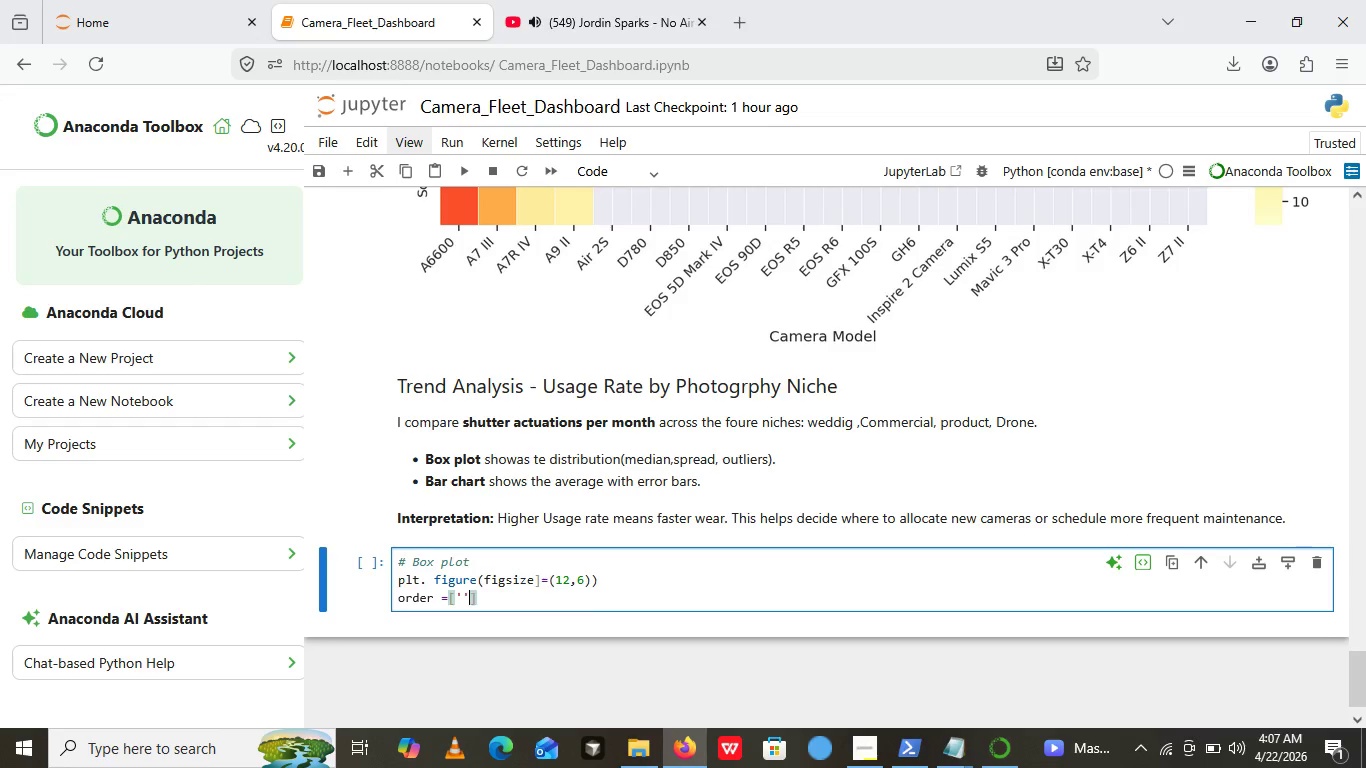 
key(ArrowLeft)
 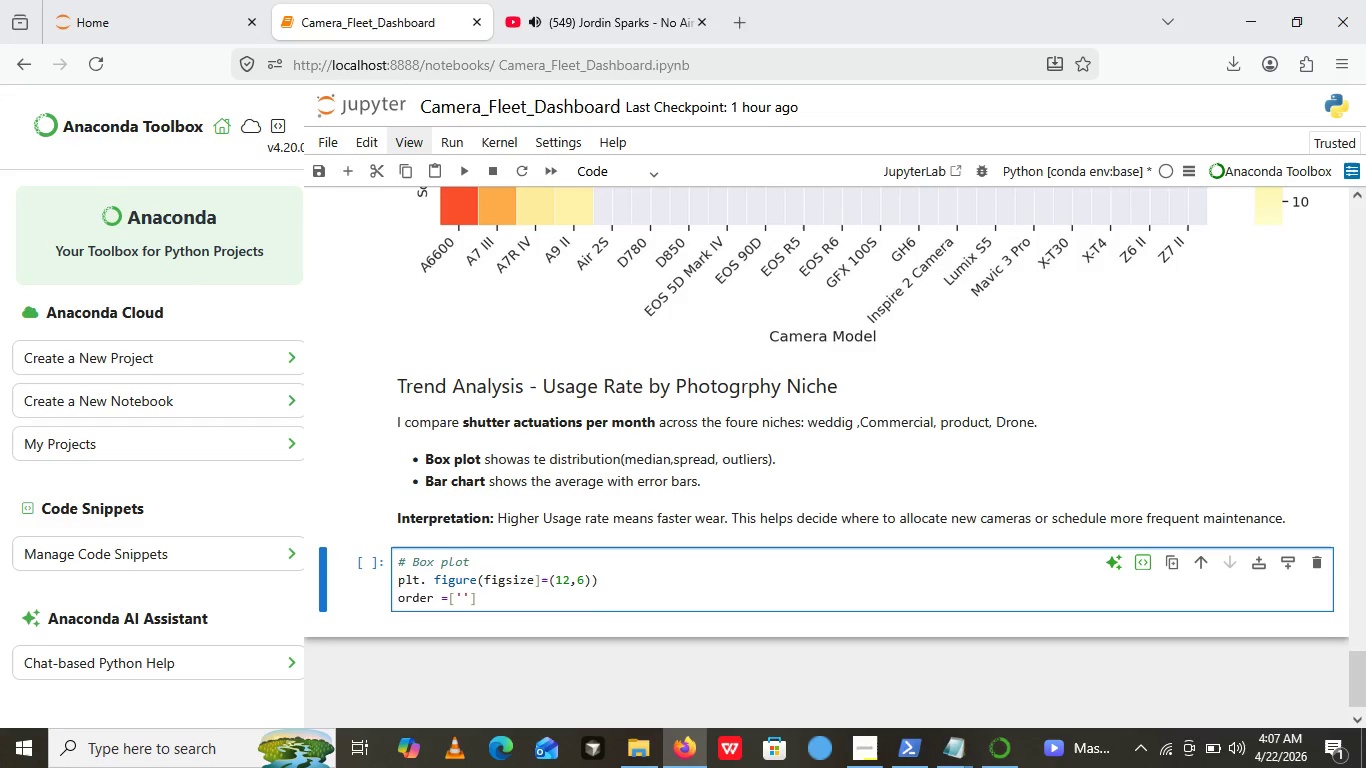 
type(Wedding)
 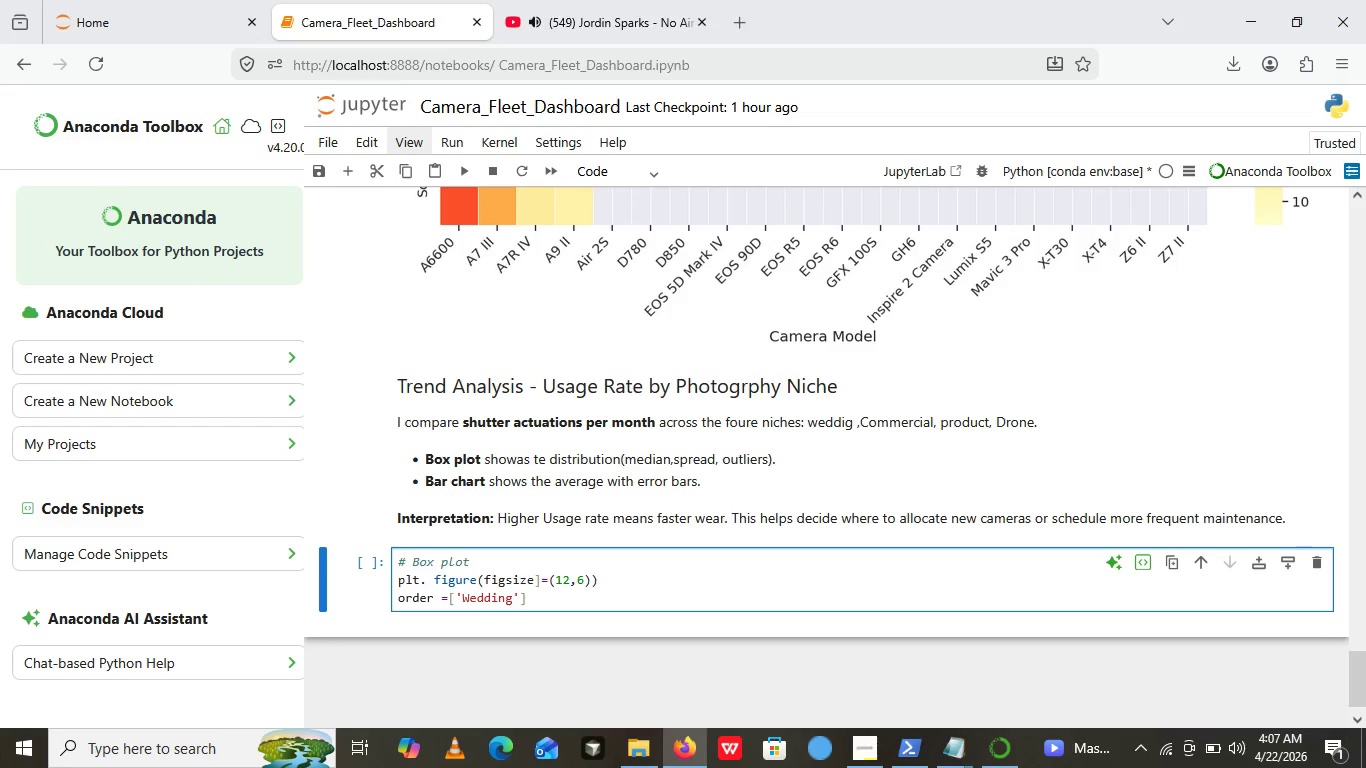 
key(ArrowRight)
 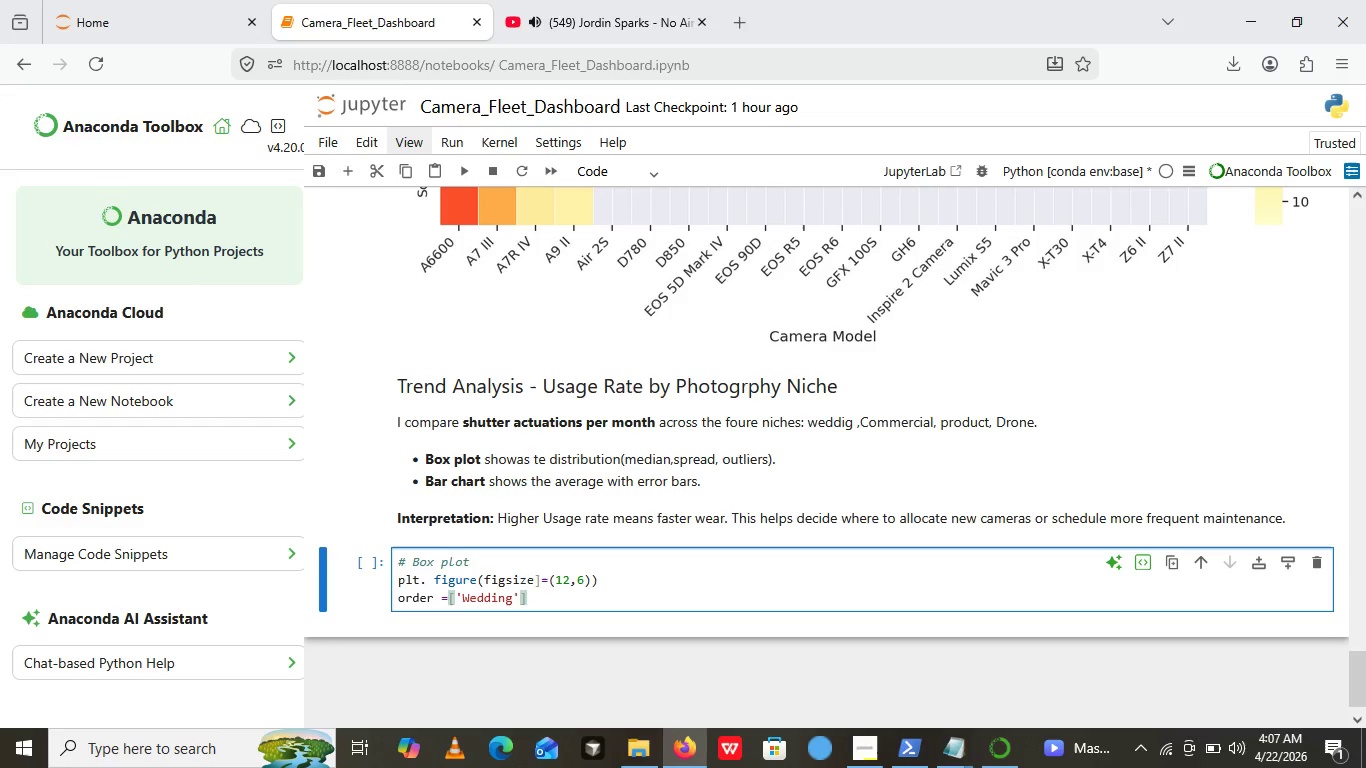 
key(Comma)
 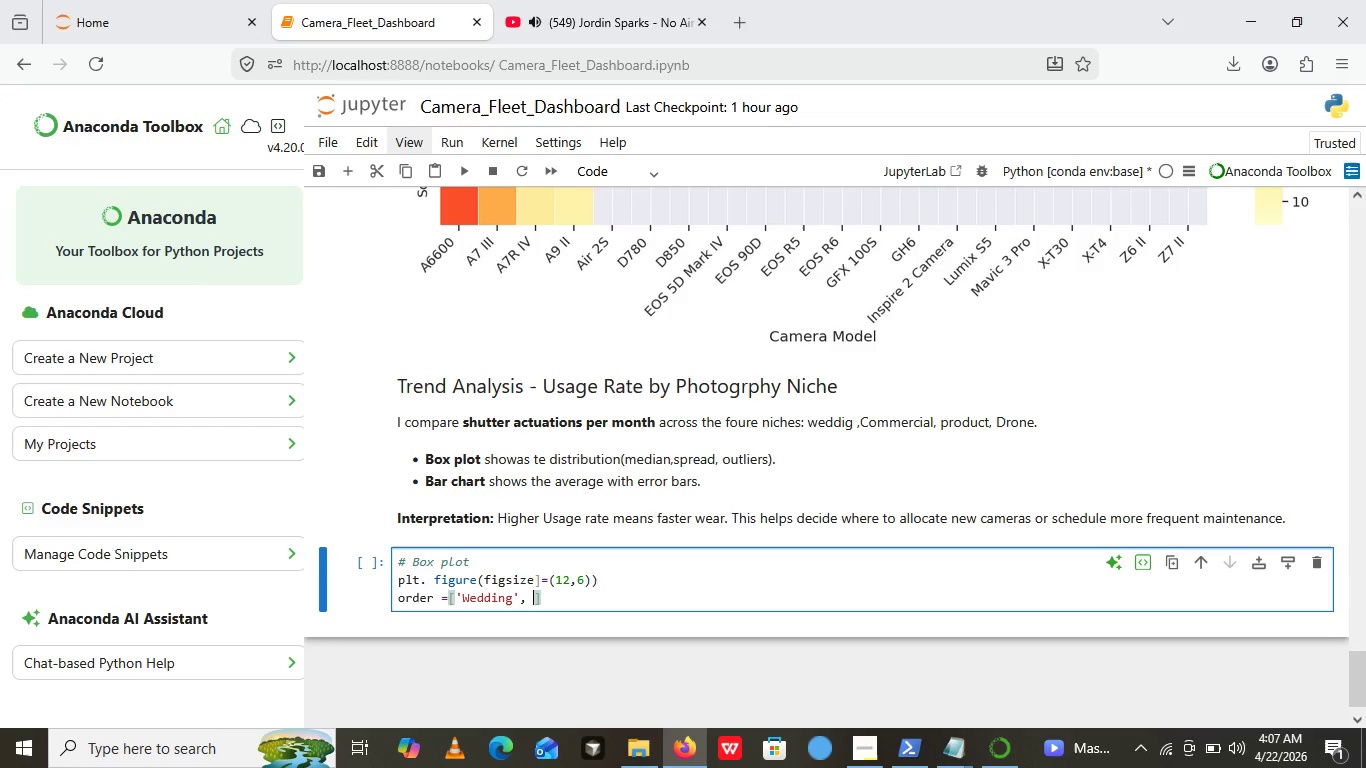 
key(Space)
 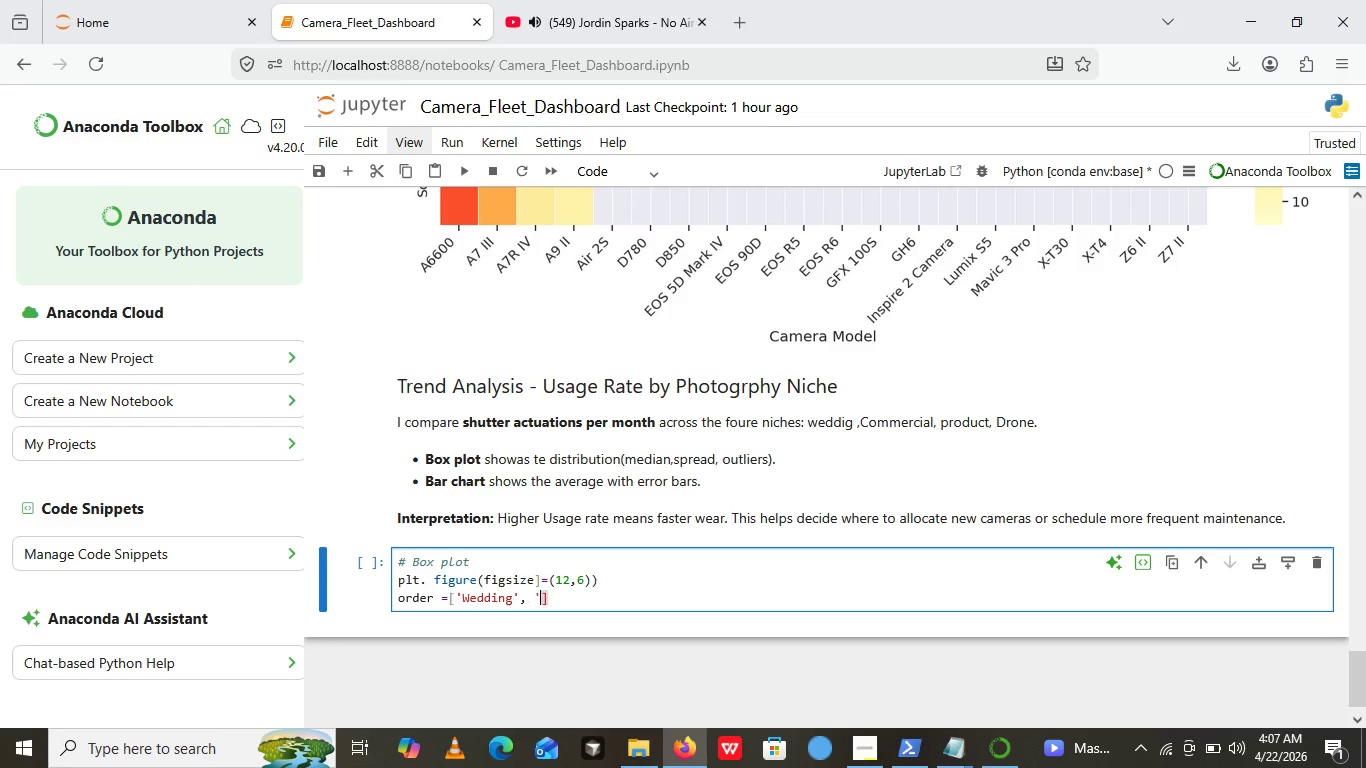 
key(Quote)
 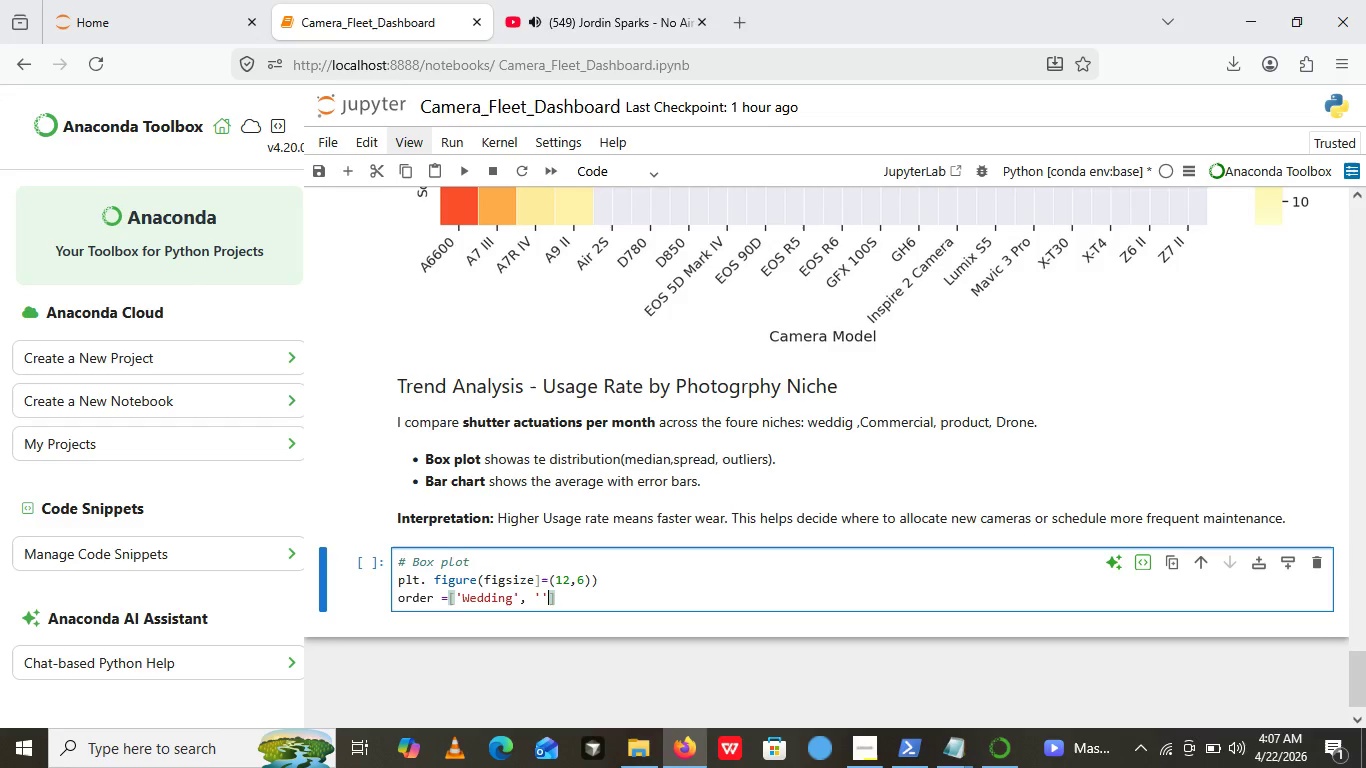 
key(Quote)
 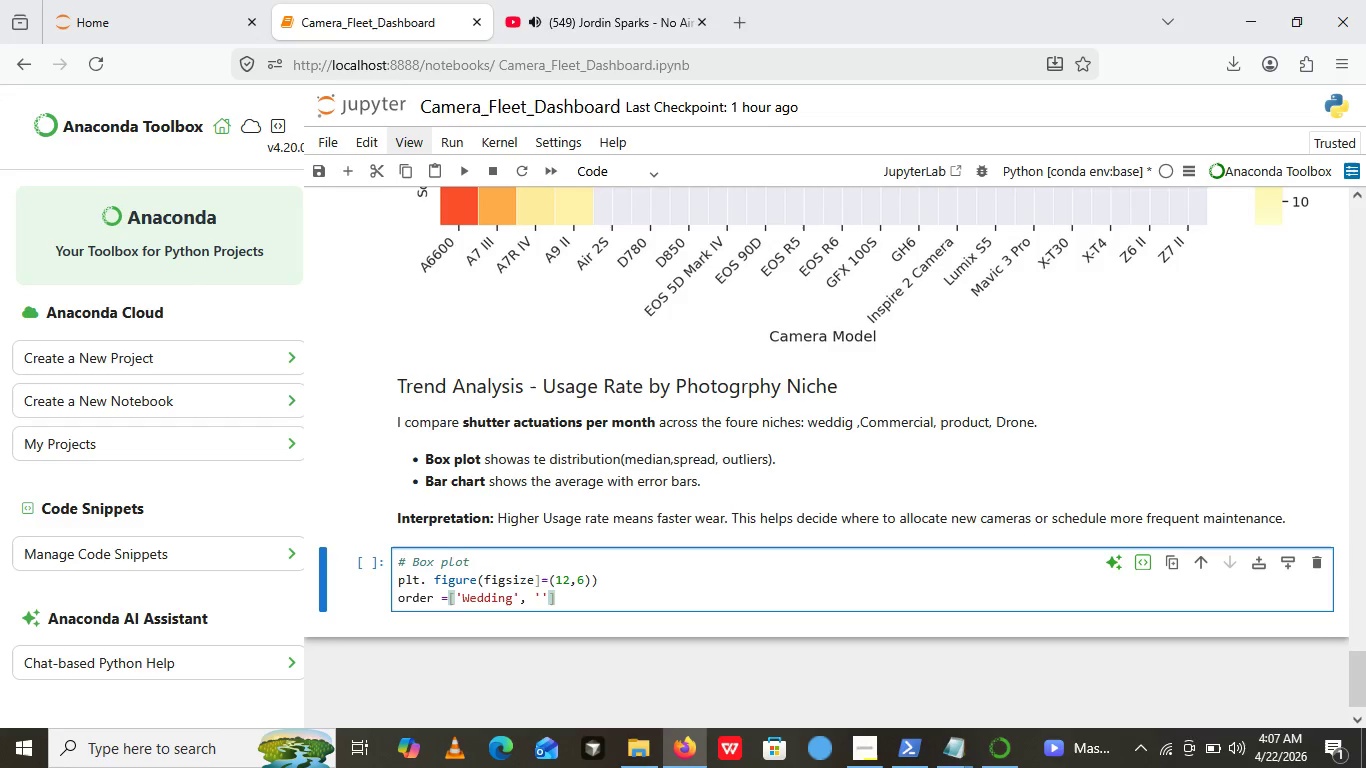 
key(ArrowLeft)
 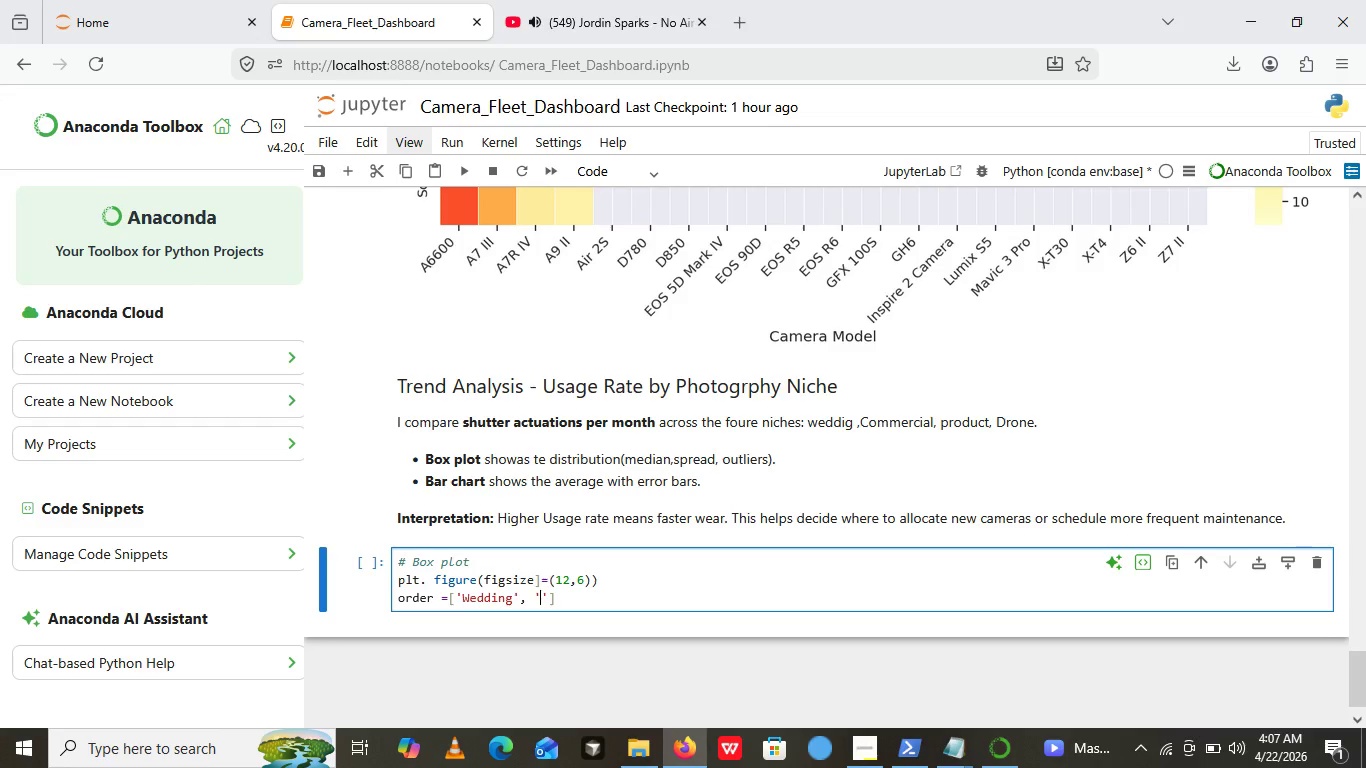 
type(Cmmercial)
 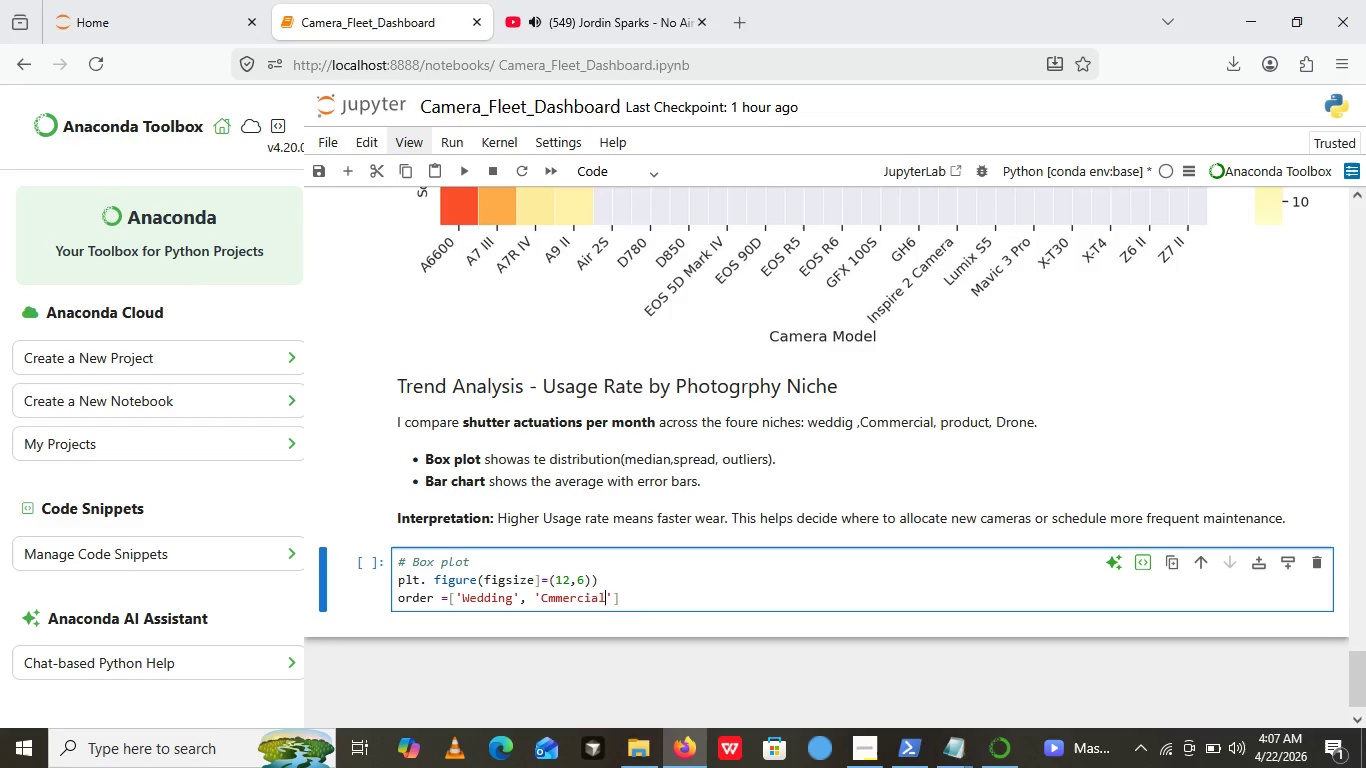 
key(ArrowRight)
 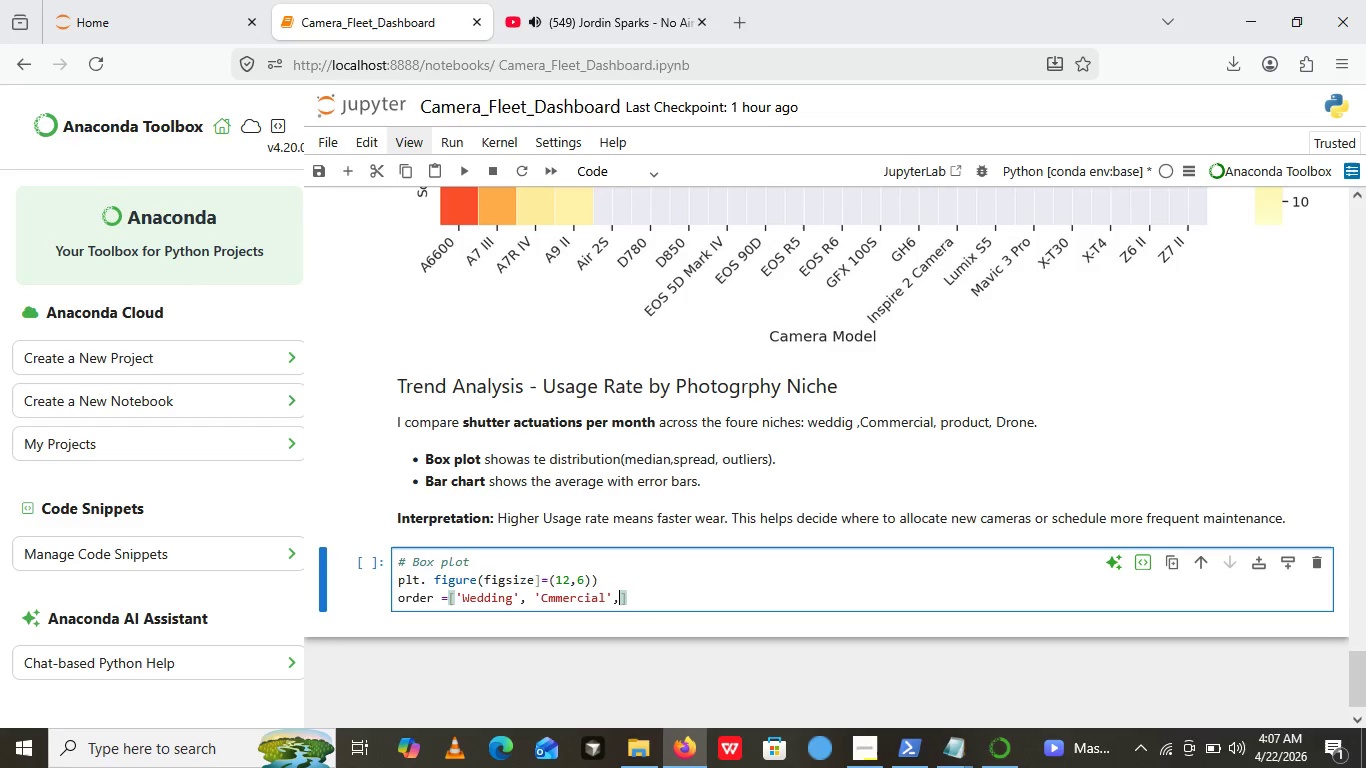 
key(Comma)
 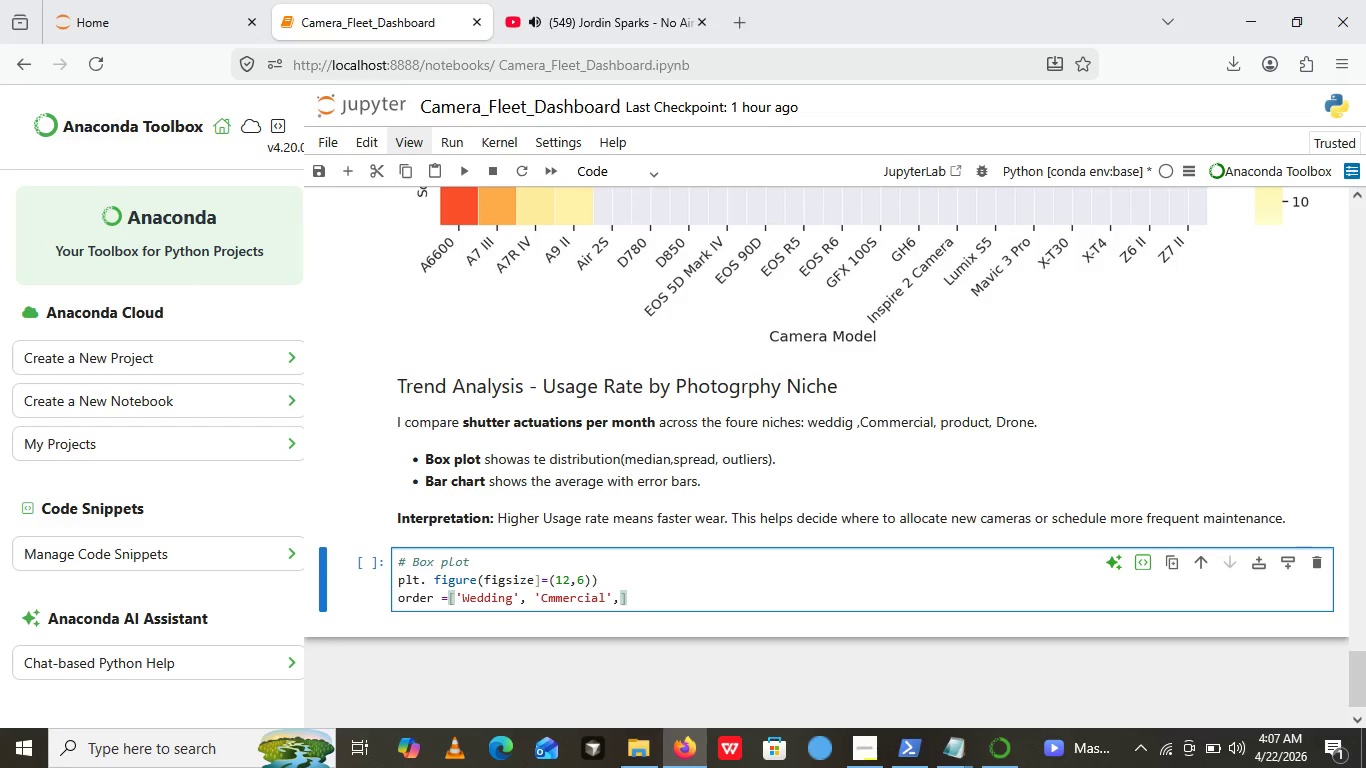 
key(Quote)
 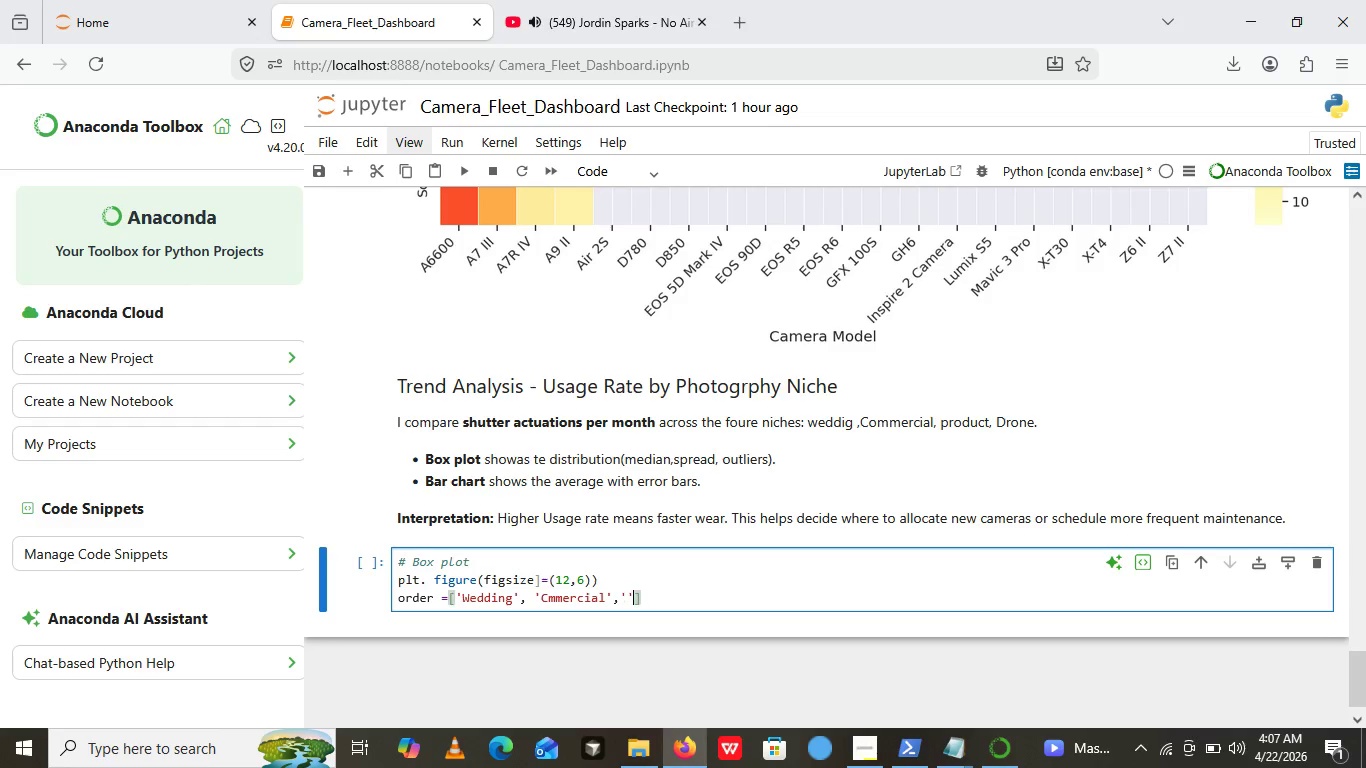 
key(Quote)
 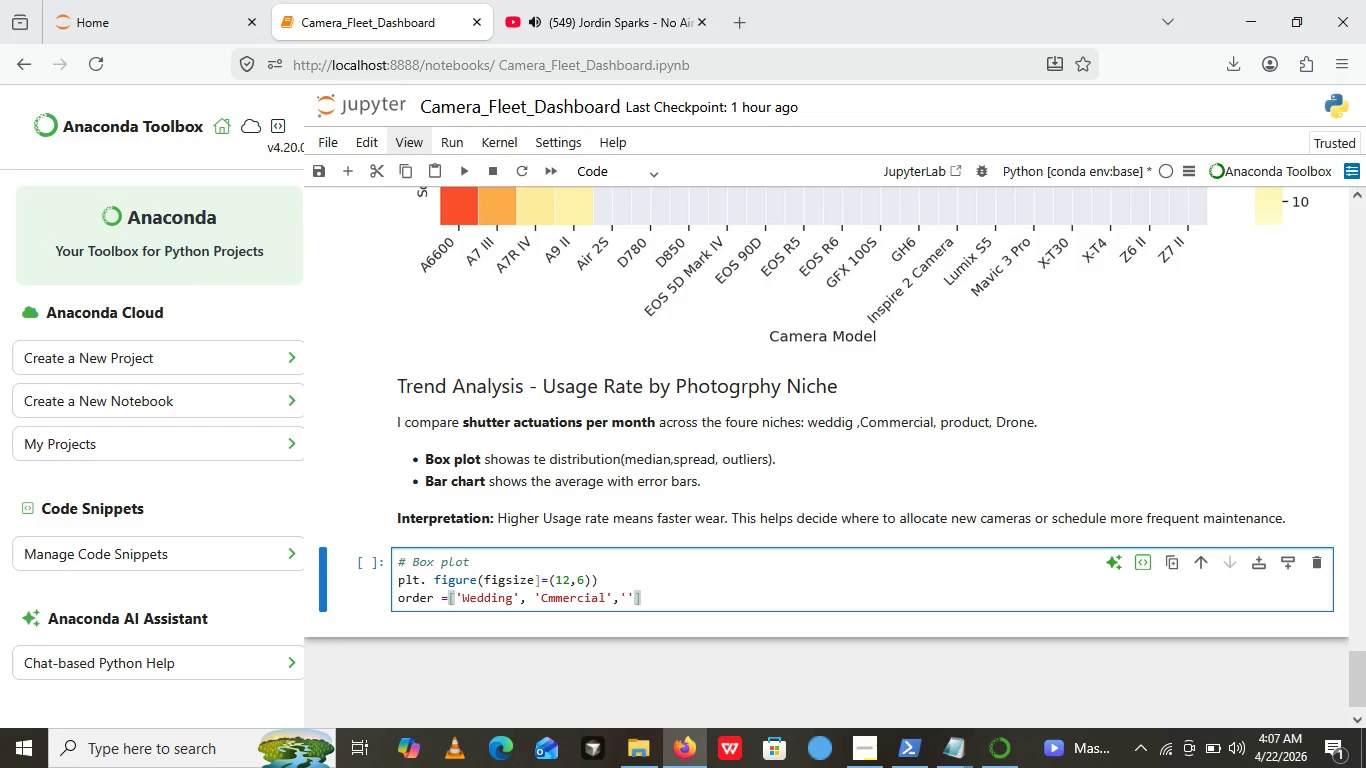 
key(ArrowLeft)
 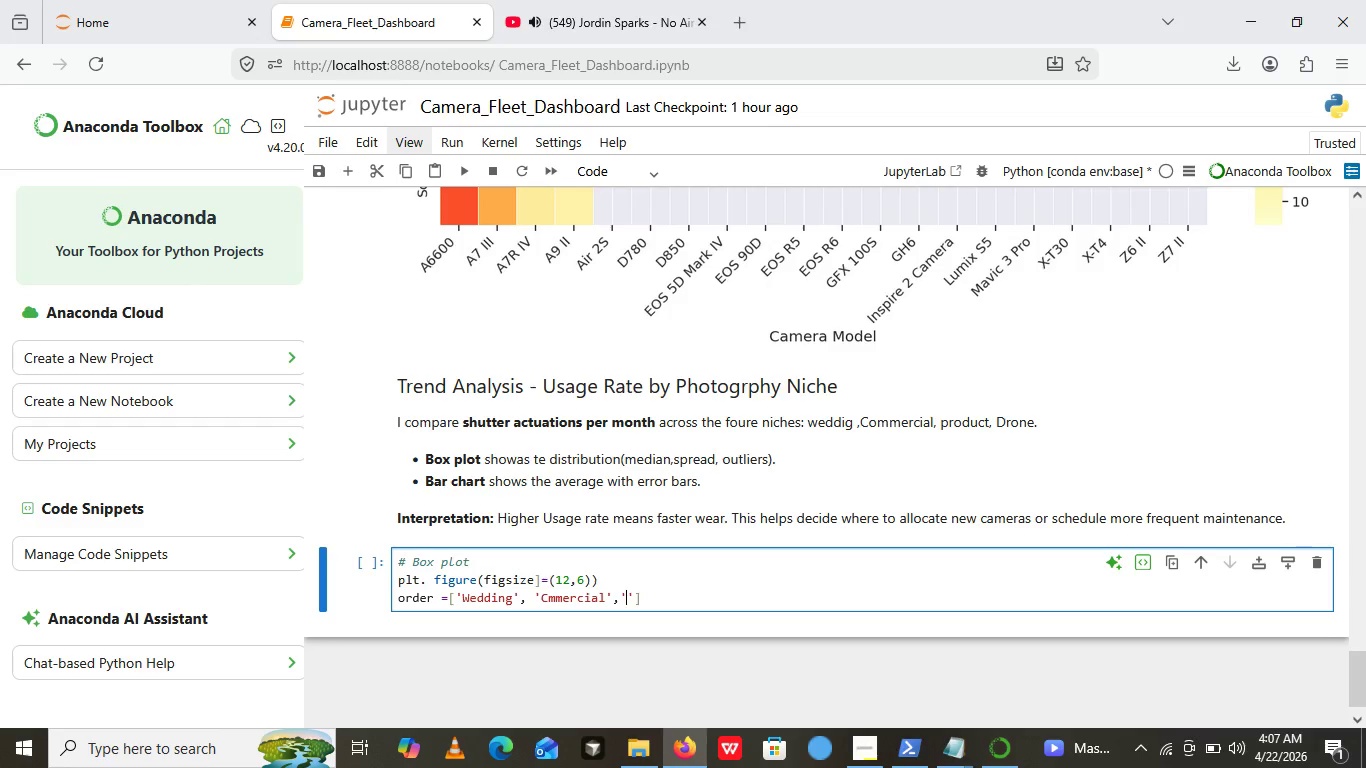 
type(produv)
key(Backspace)
type(ct)
 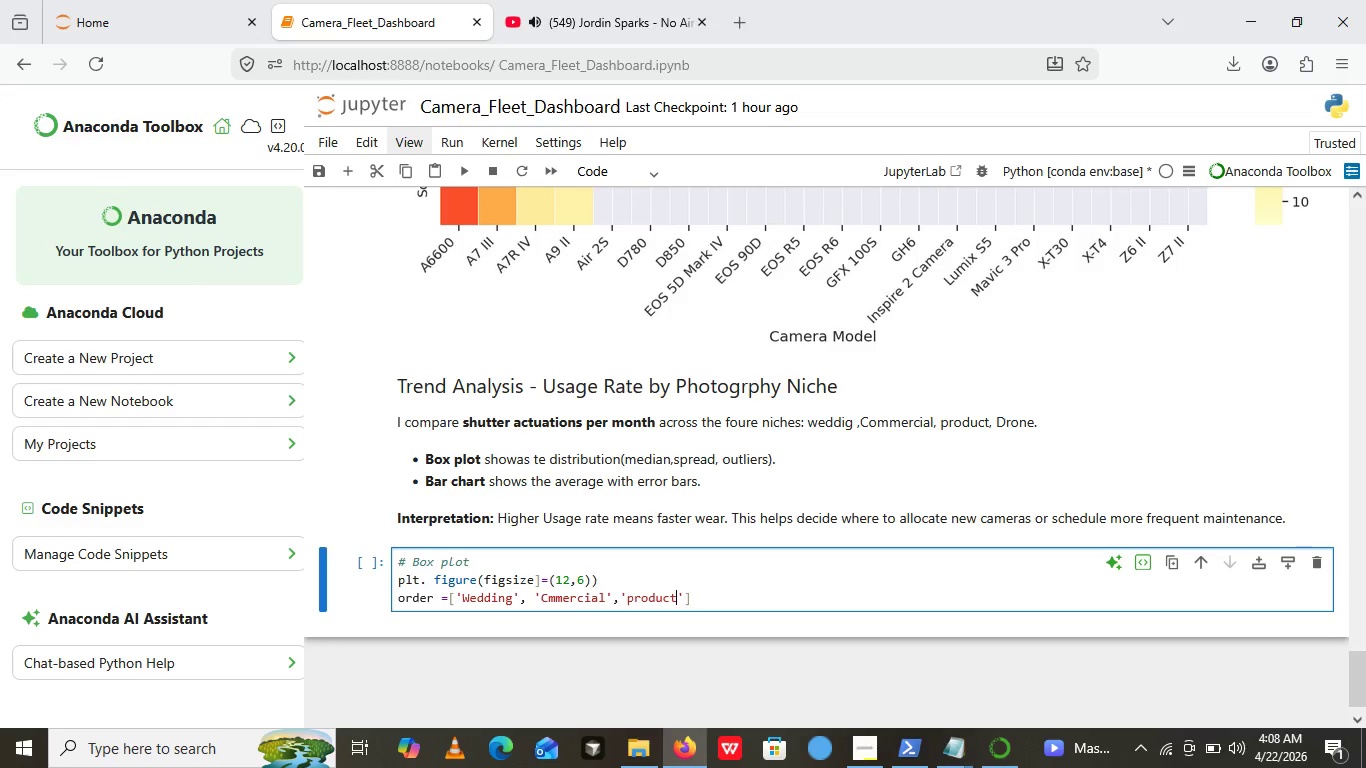 
key(ArrowLeft)
 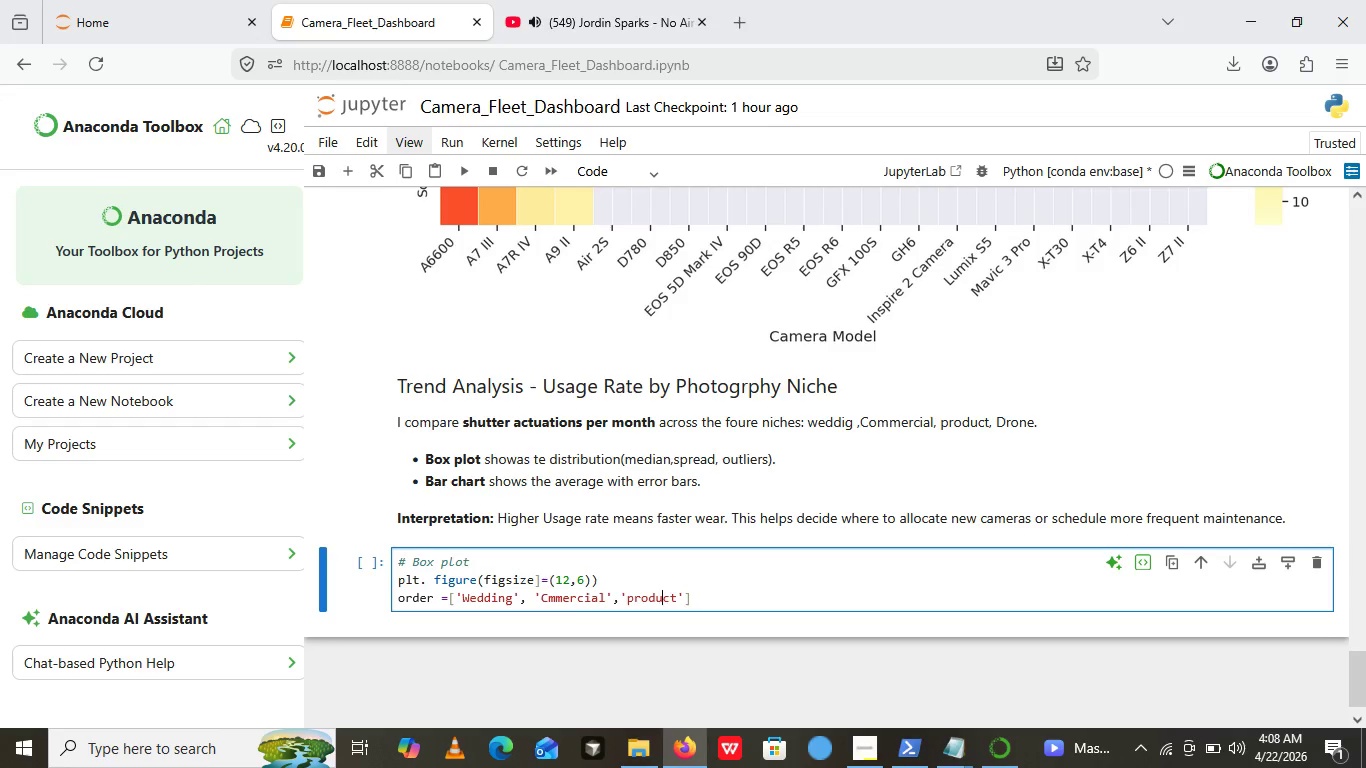 
key(ArrowLeft)
 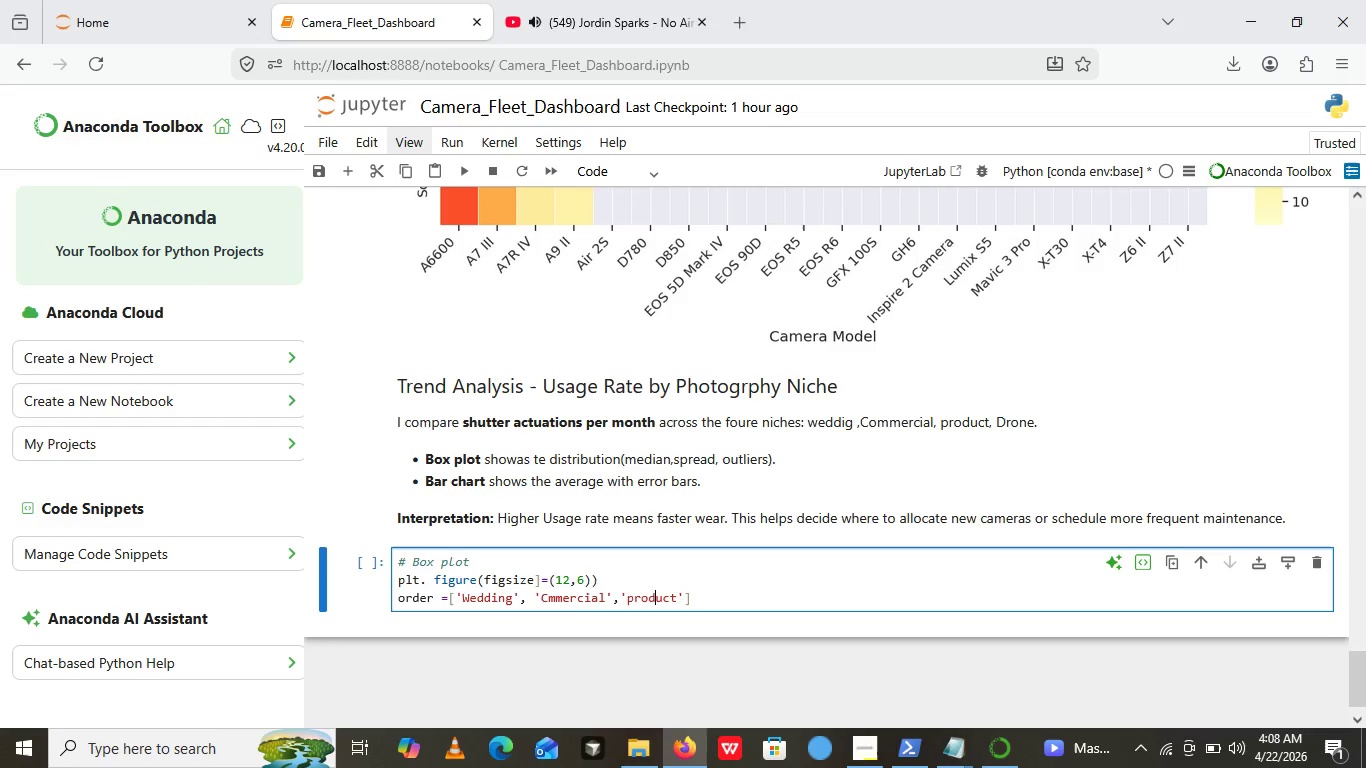 
key(ArrowLeft)
 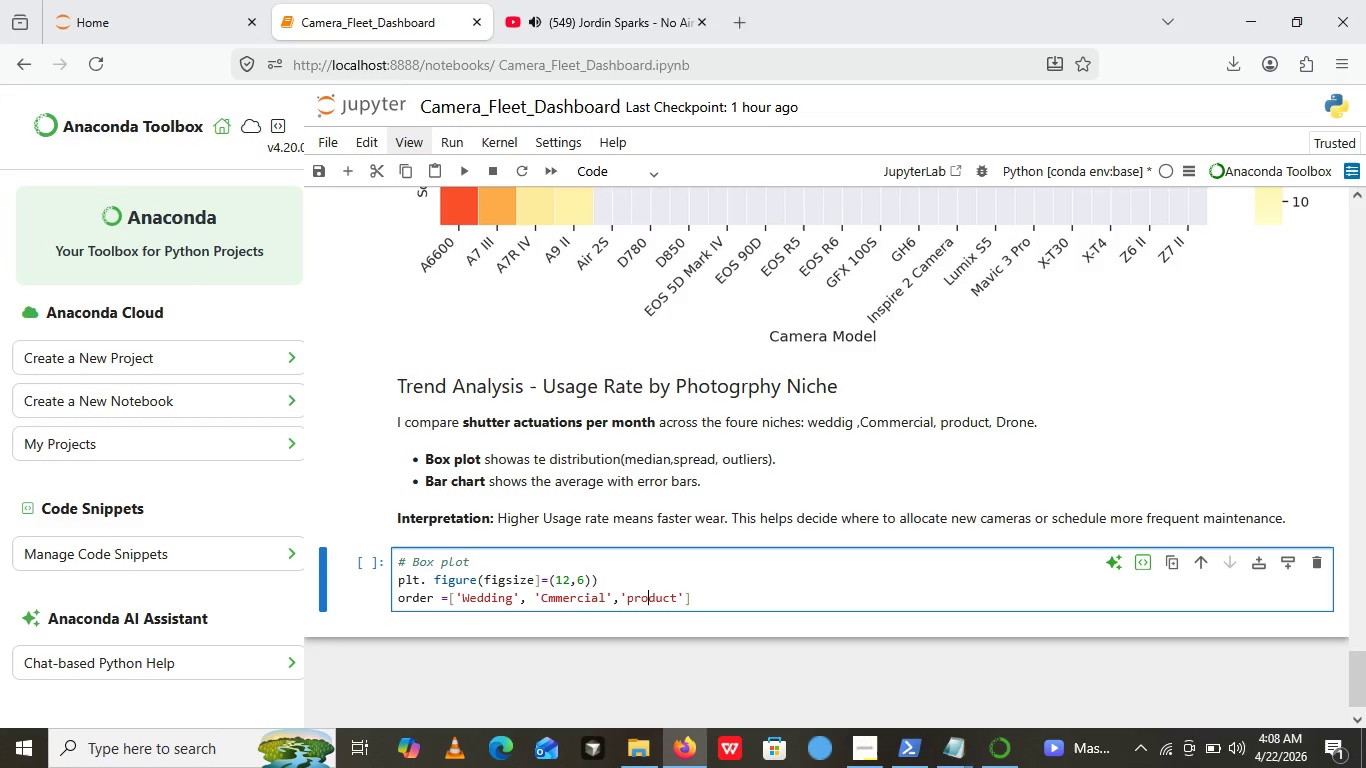 
key(ArrowLeft)
 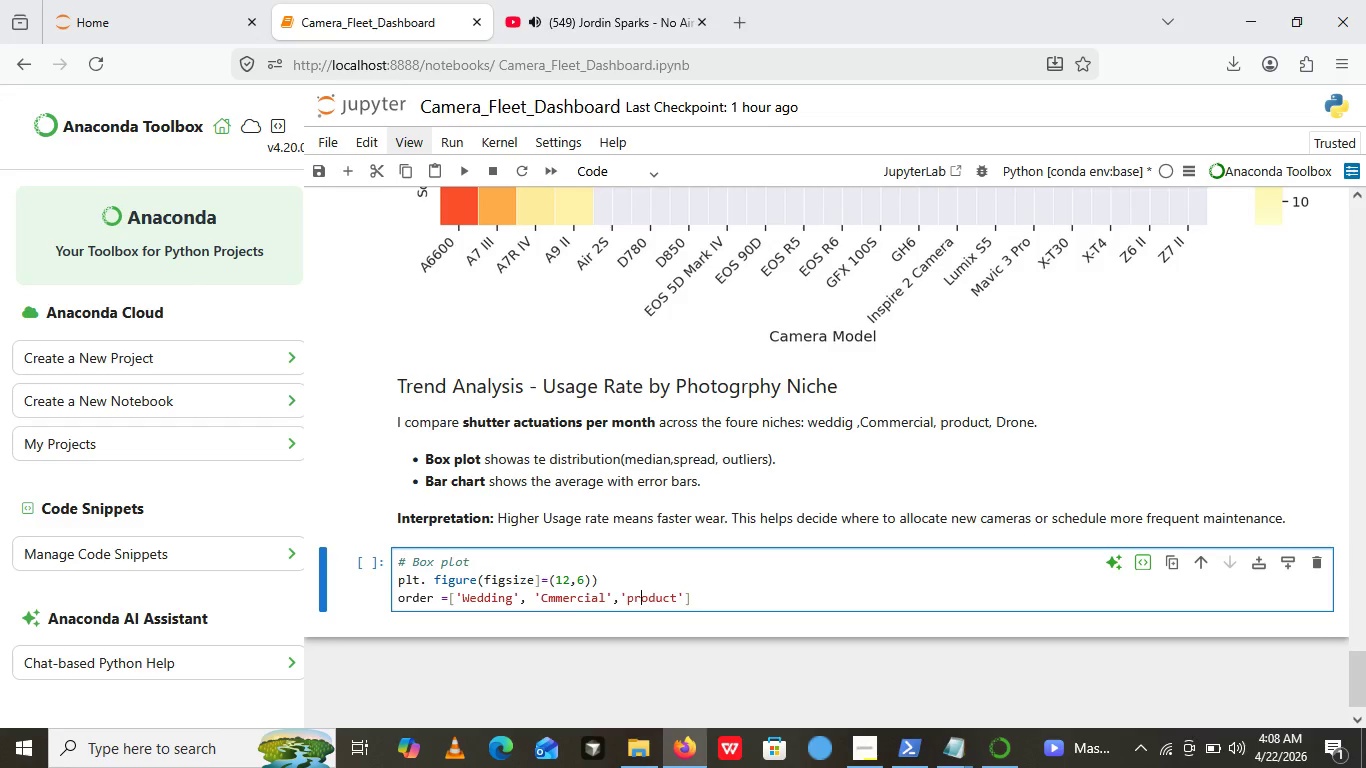 
key(ArrowLeft)
 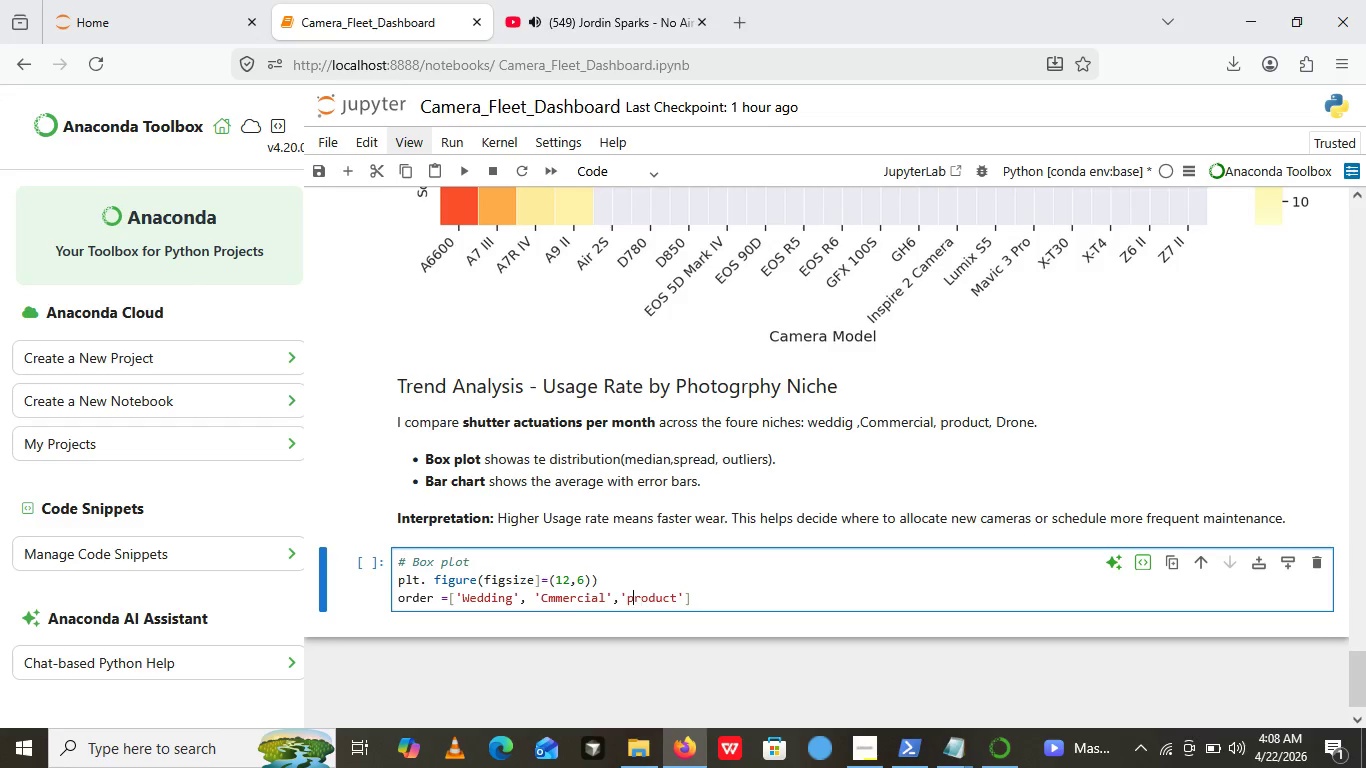 
key(ArrowLeft)
 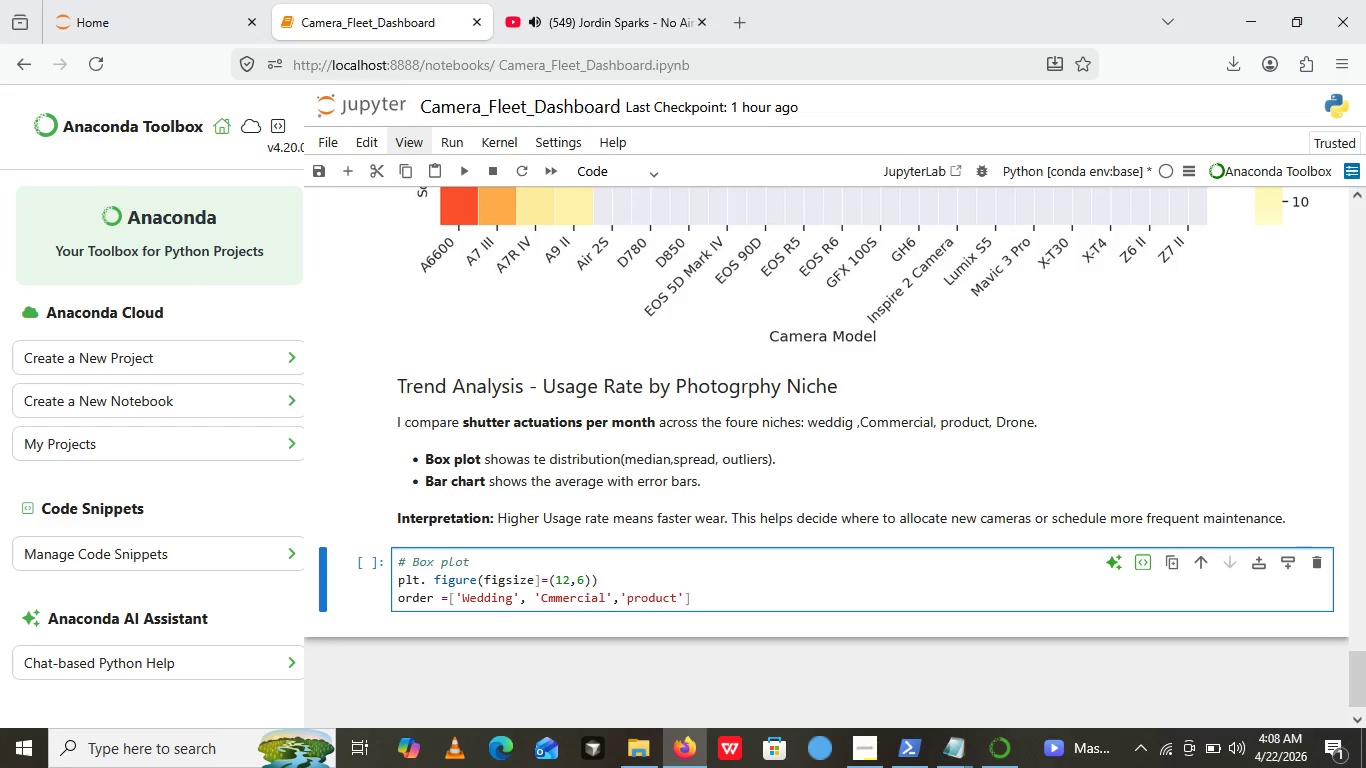 
key(Backspace)
 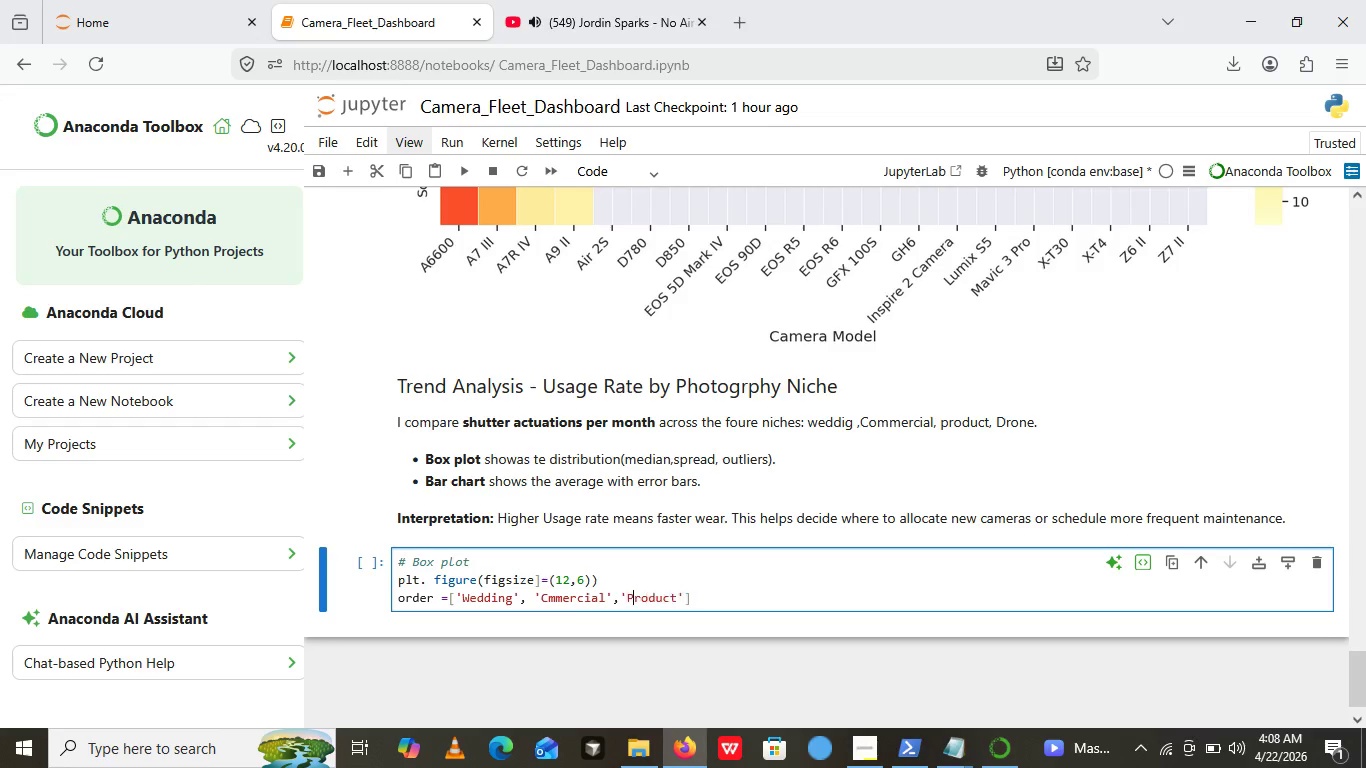 
key(Shift+ShiftLeft)
 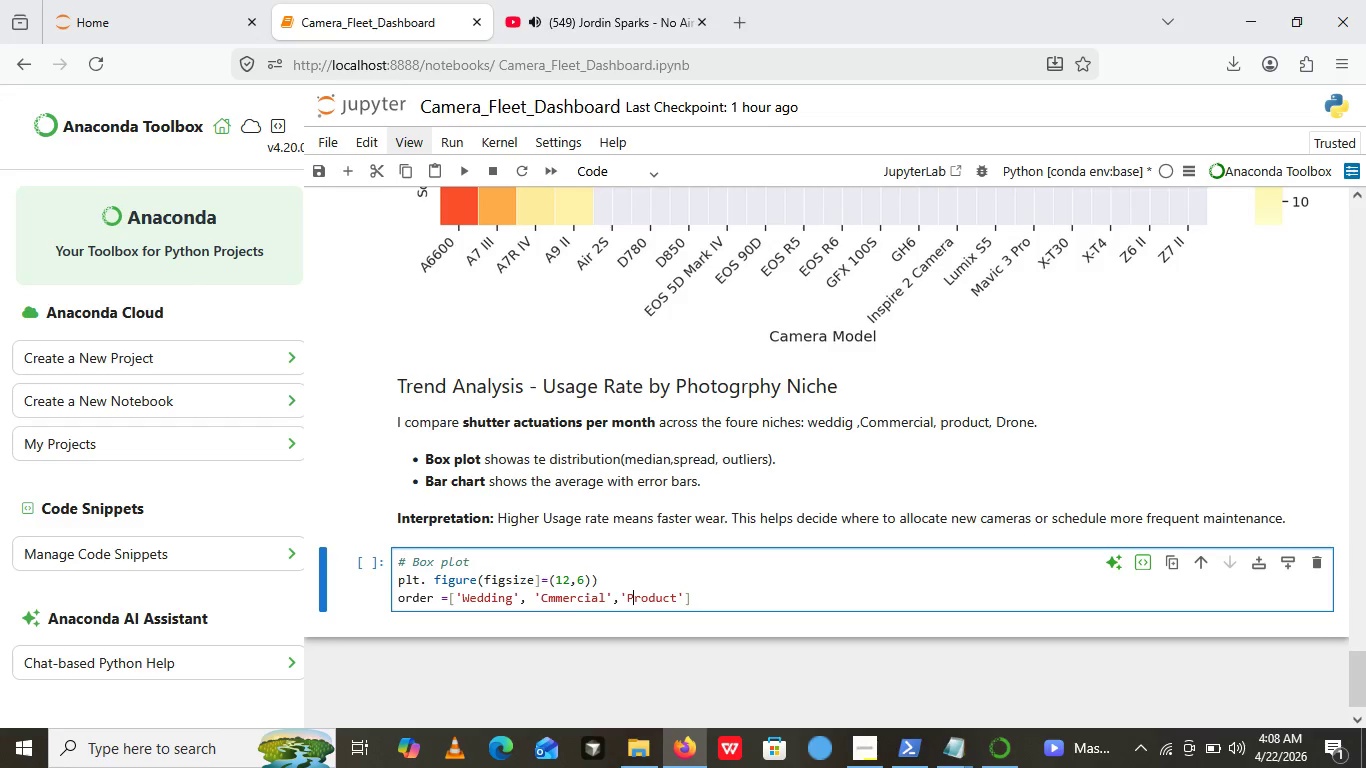 
key(Shift+P)
 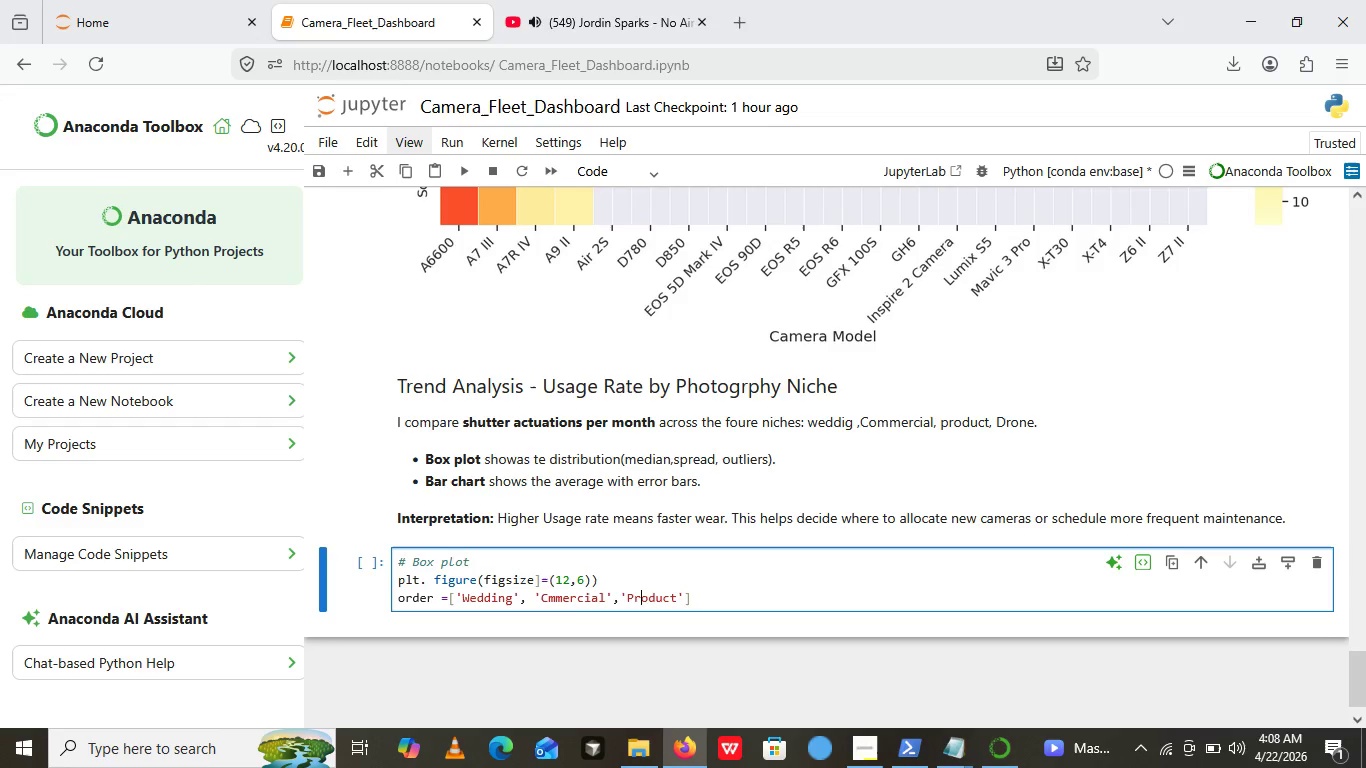 
key(ArrowRight)
 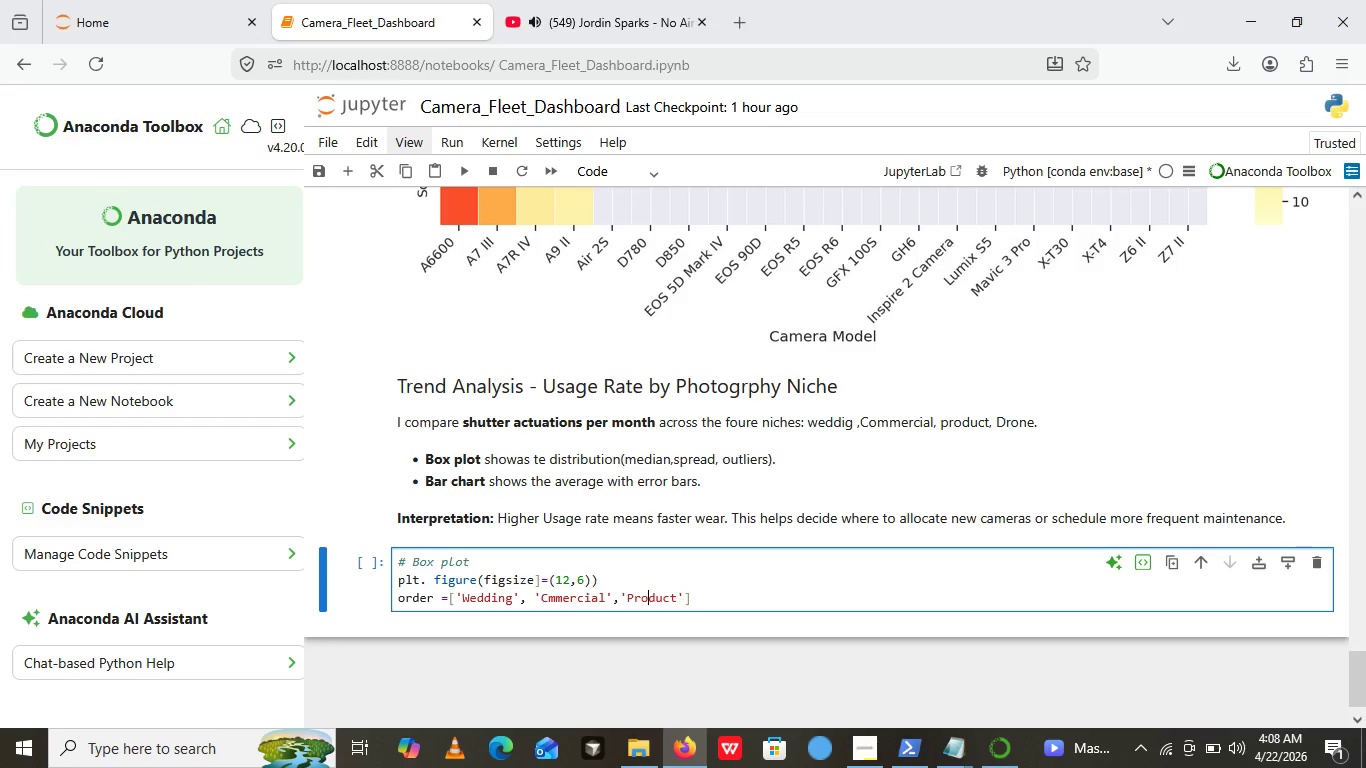 
key(ArrowRight)
 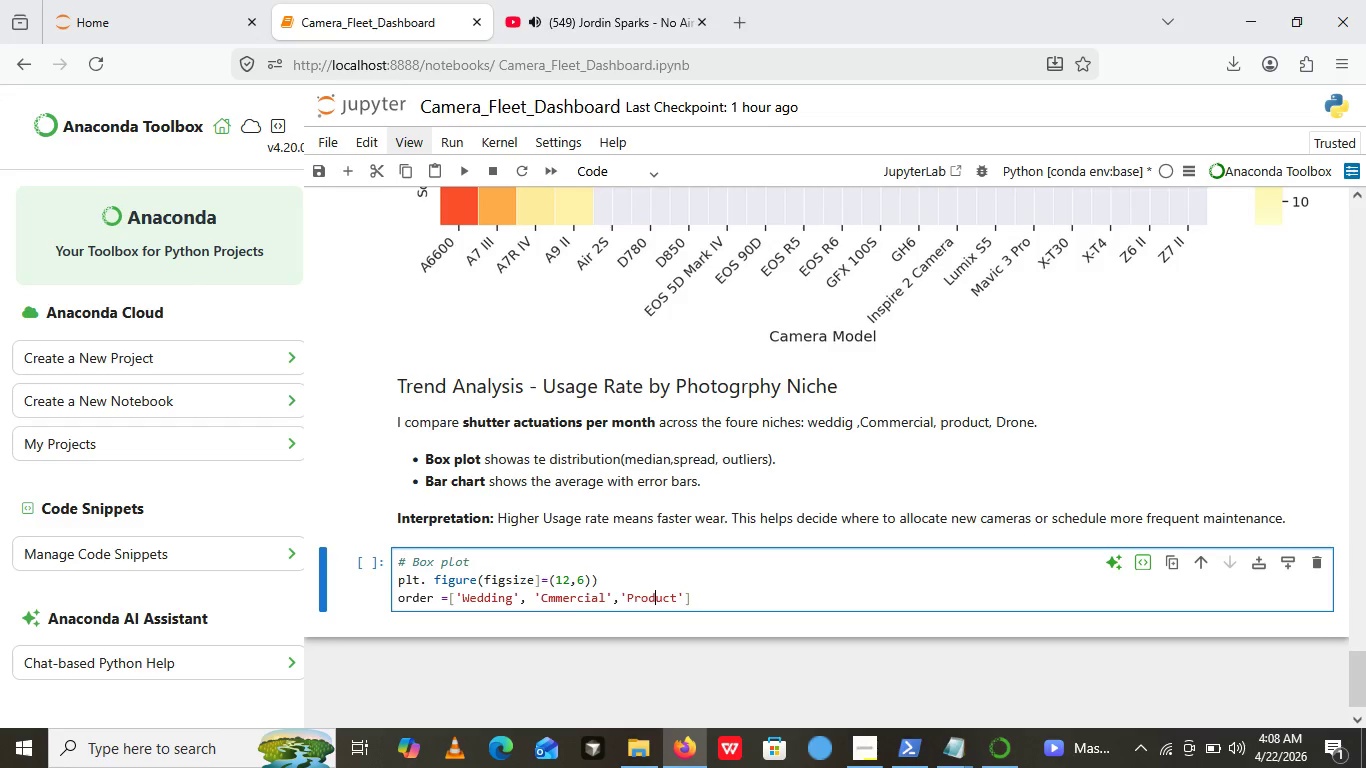 
key(ArrowRight)
 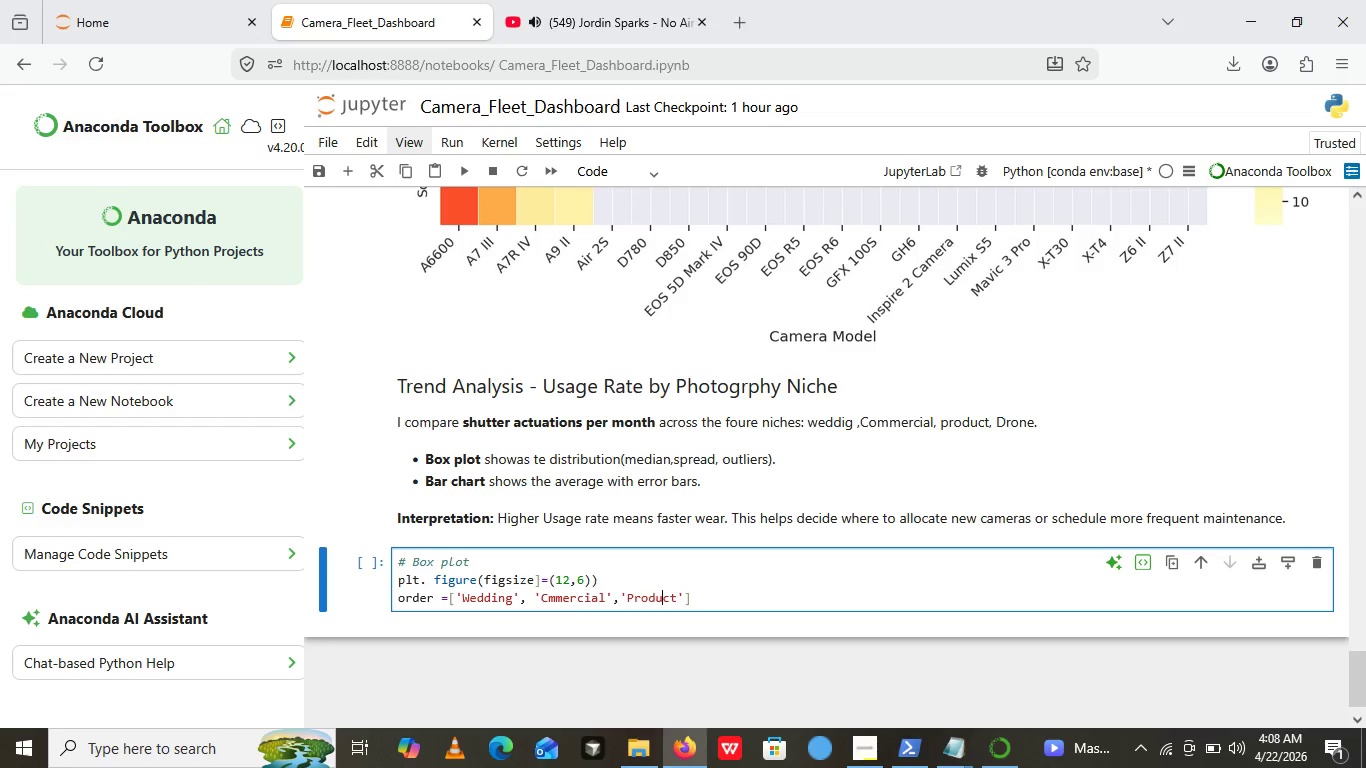 
key(ArrowRight)
 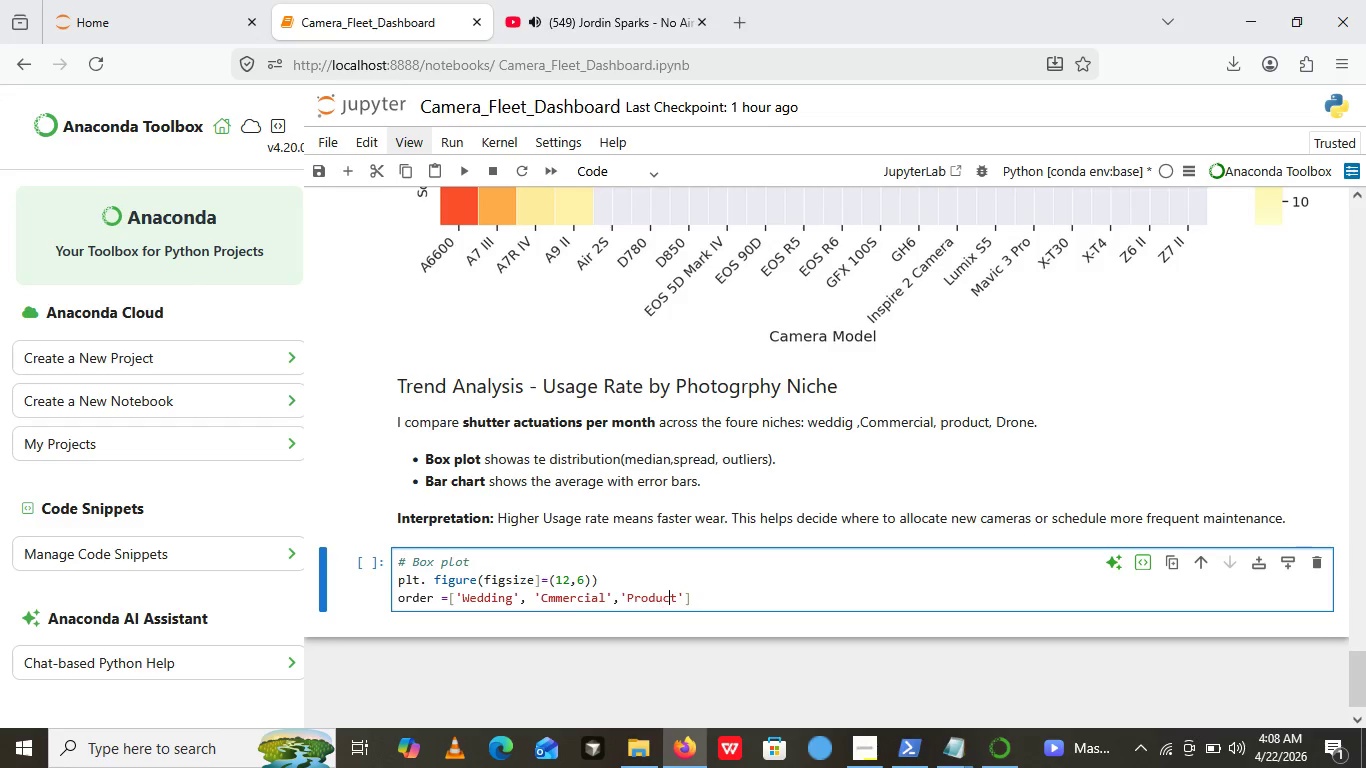 
key(ArrowRight)
 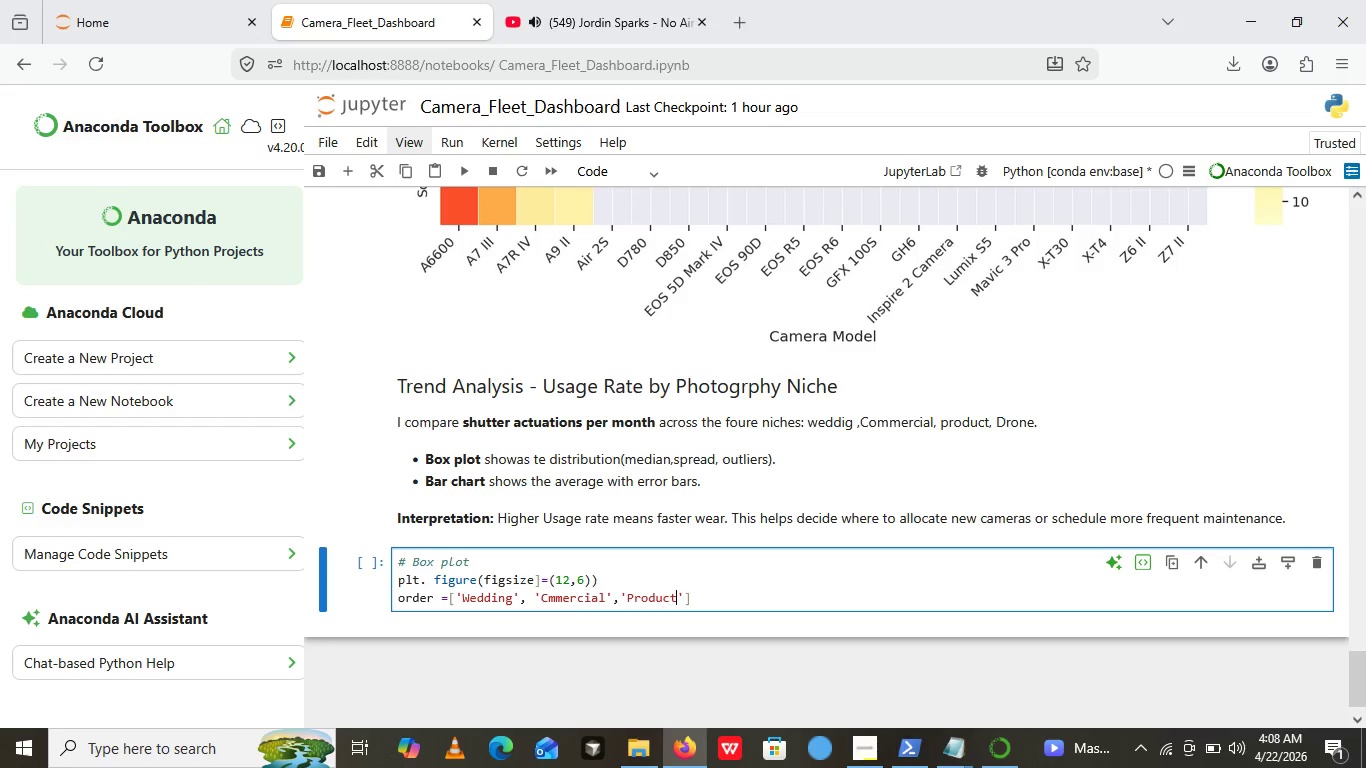 
key(ArrowRight)
 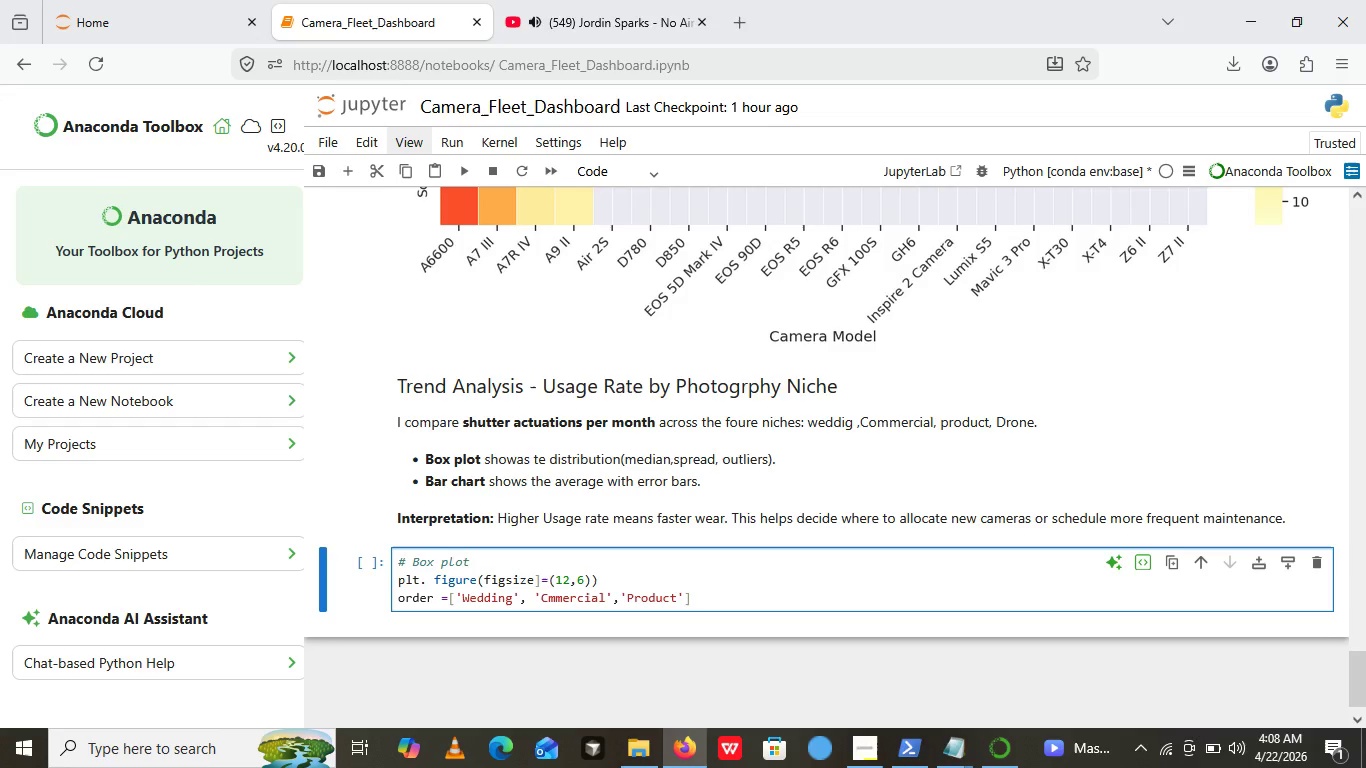 
key(ArrowRight)
 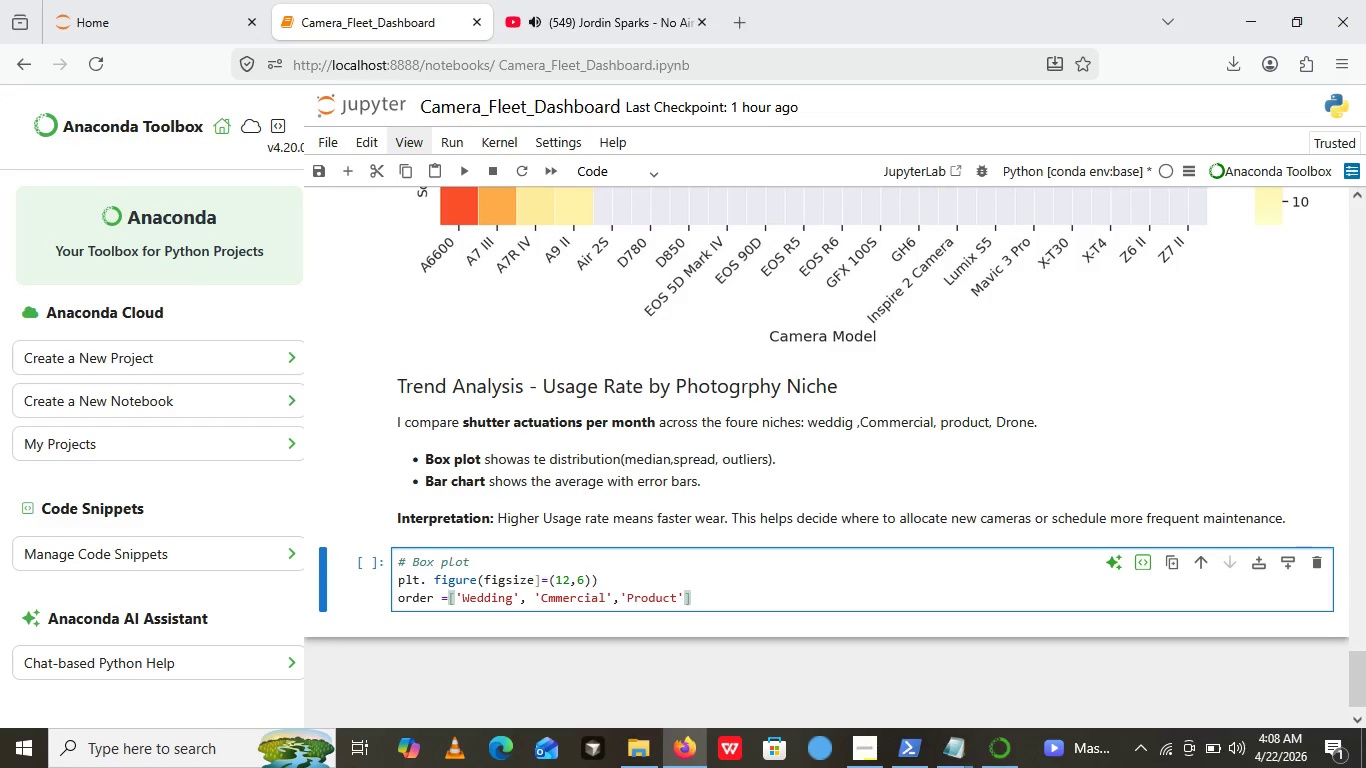 
key(Comma)
 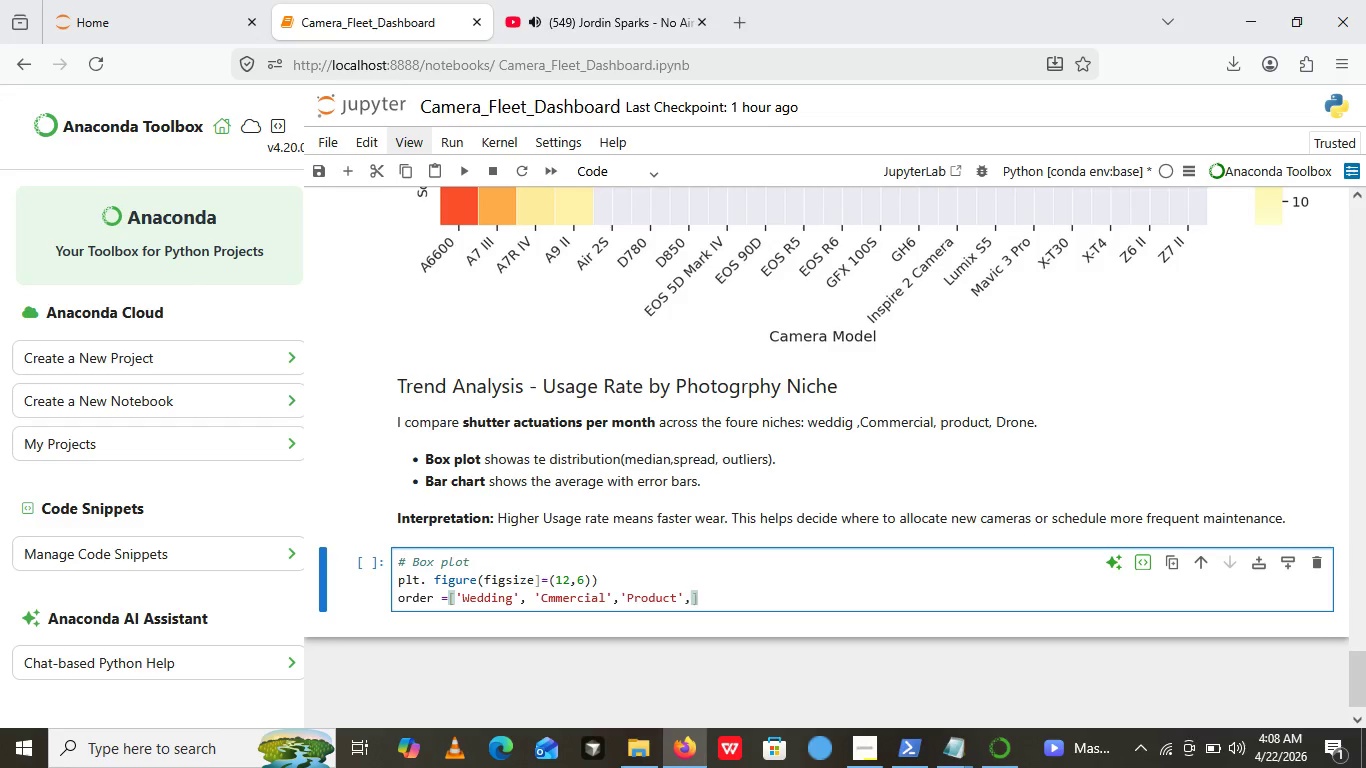 
key(Quote)
 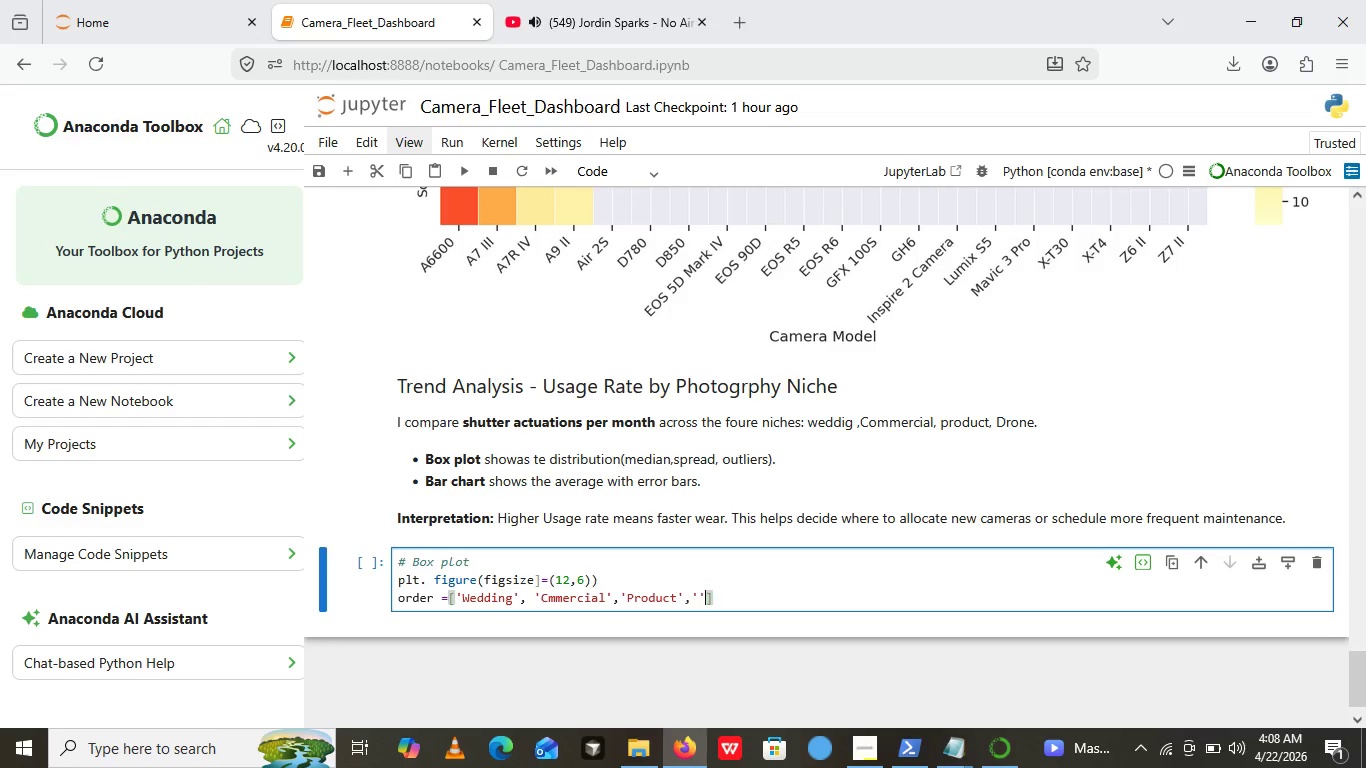 
key(Quote)
 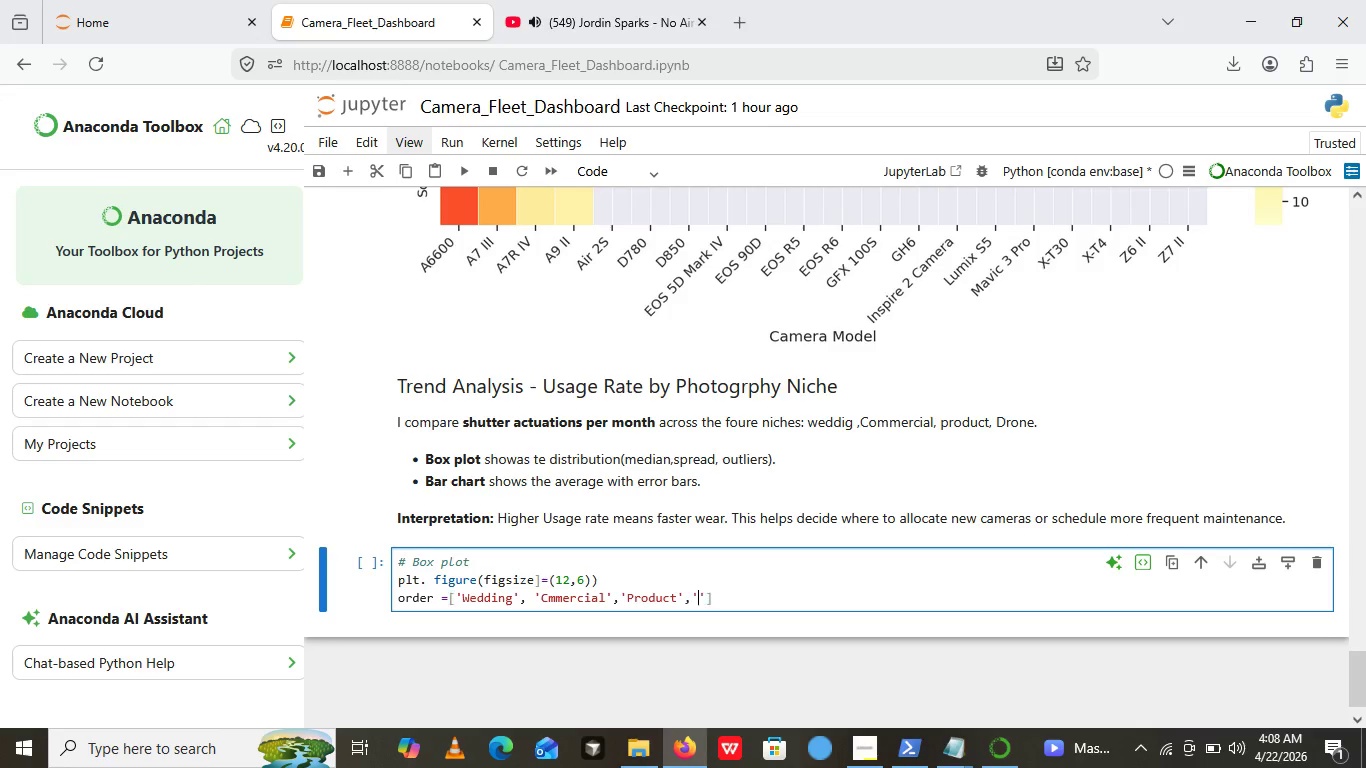 
key(ArrowLeft)
 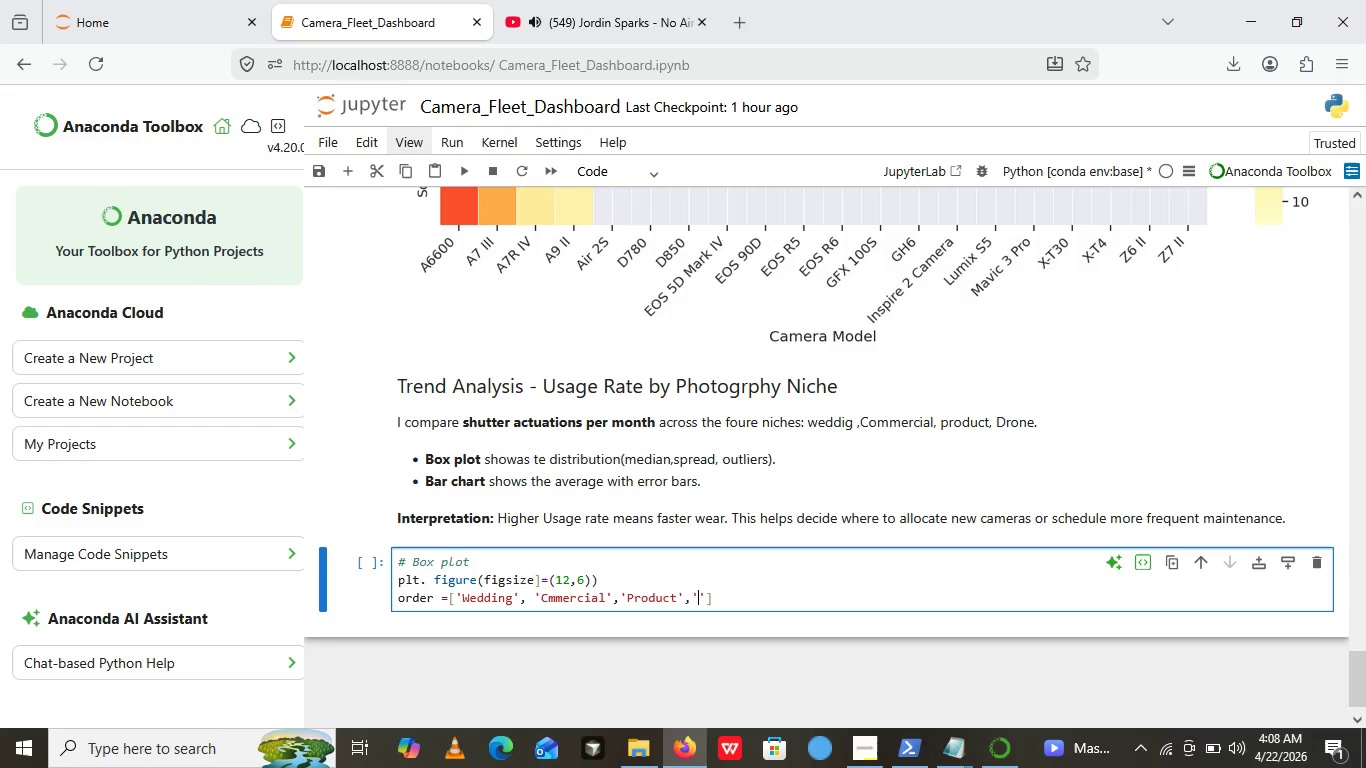 
wait(6.8)
 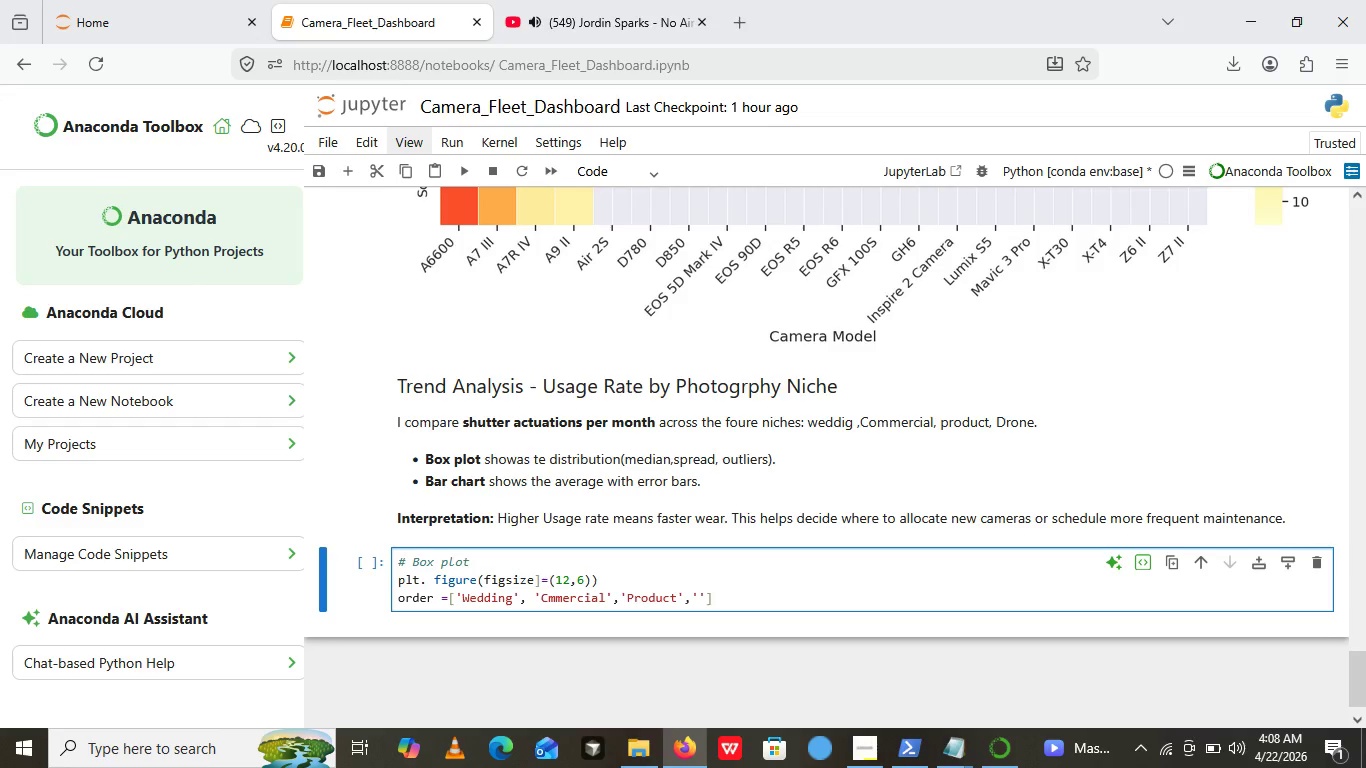 
type(drone)
 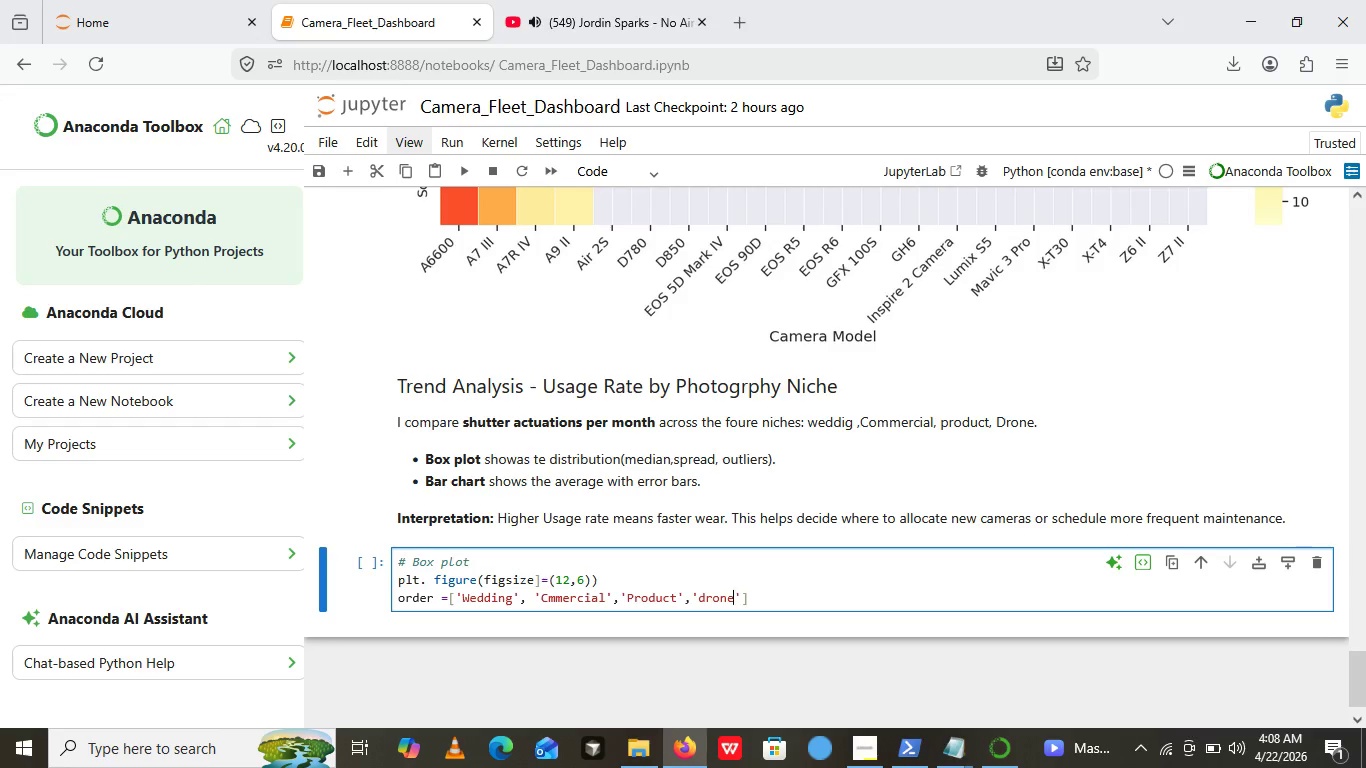 
key(ArrowLeft)
 